 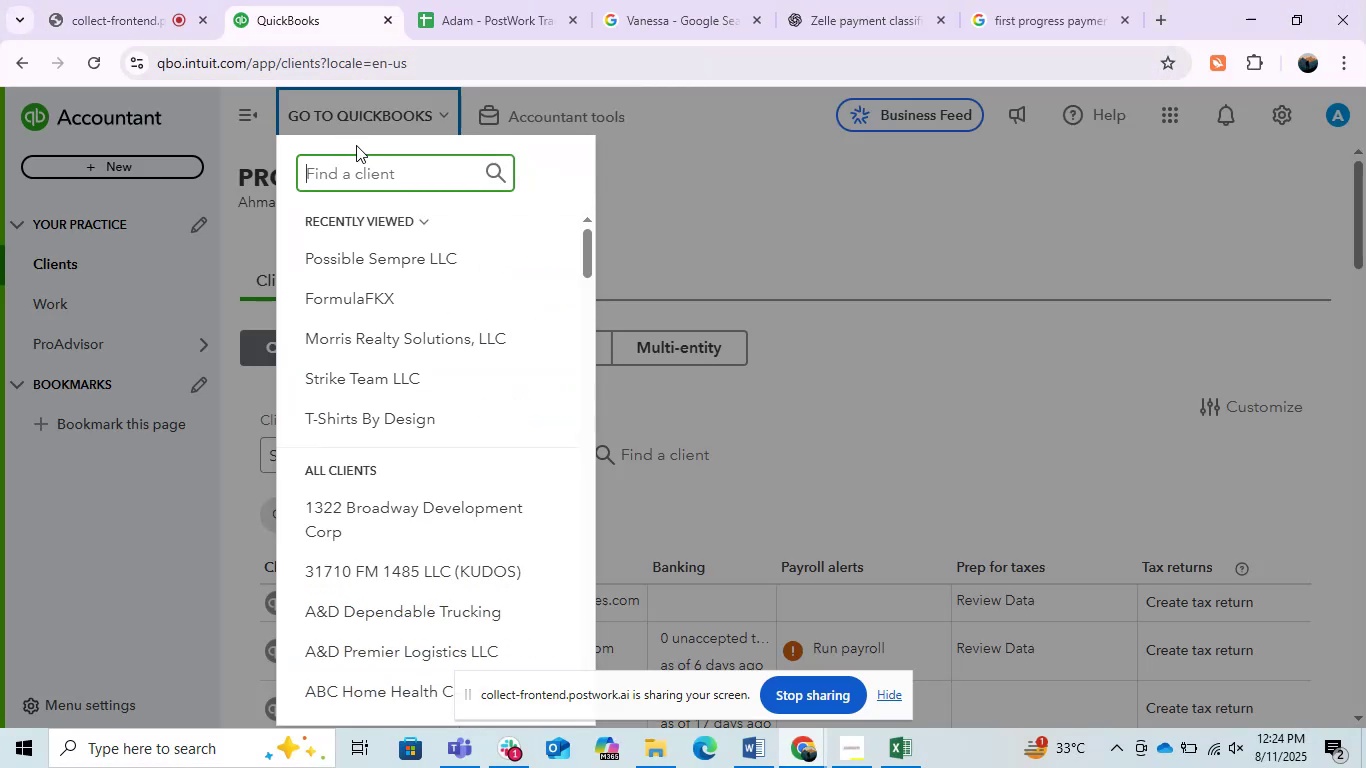 
left_click([350, 261])
 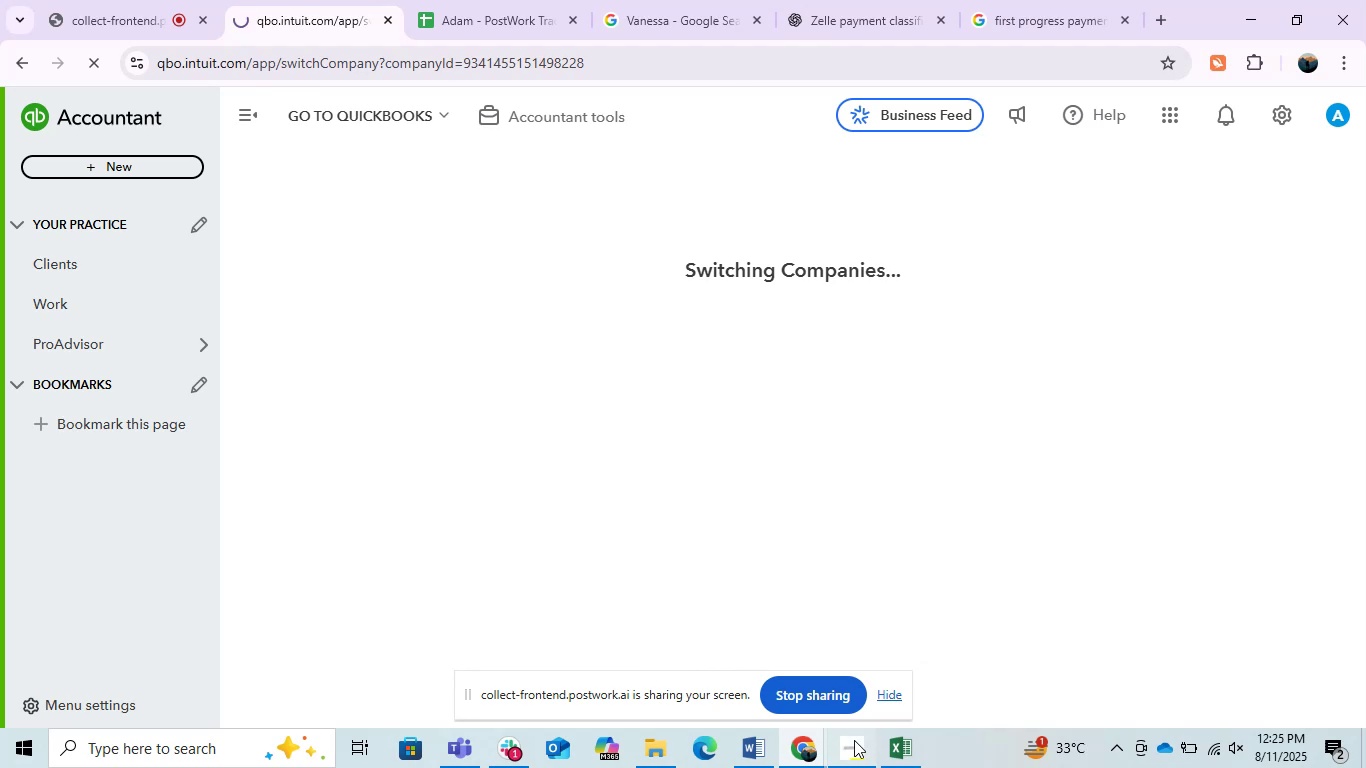 
left_click([724, 457])
 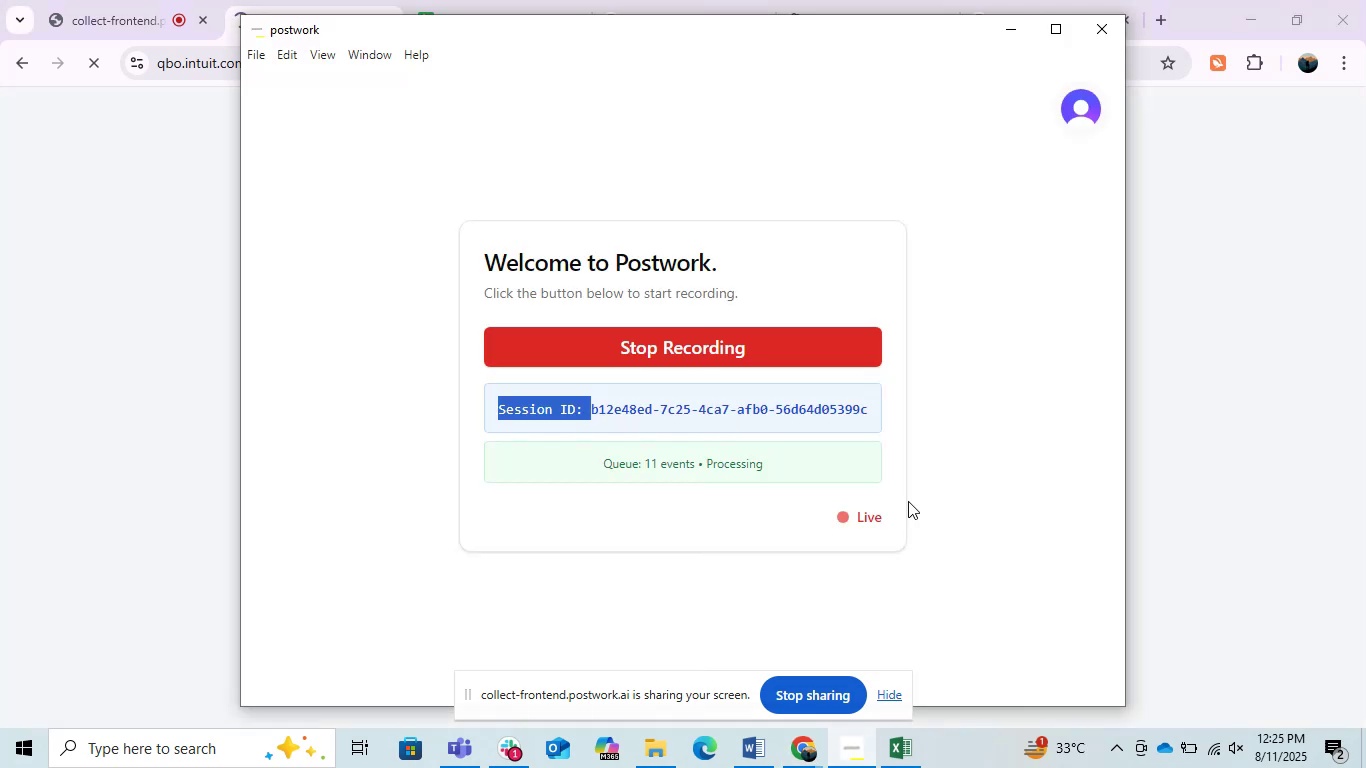 
left_click([1038, 428])
 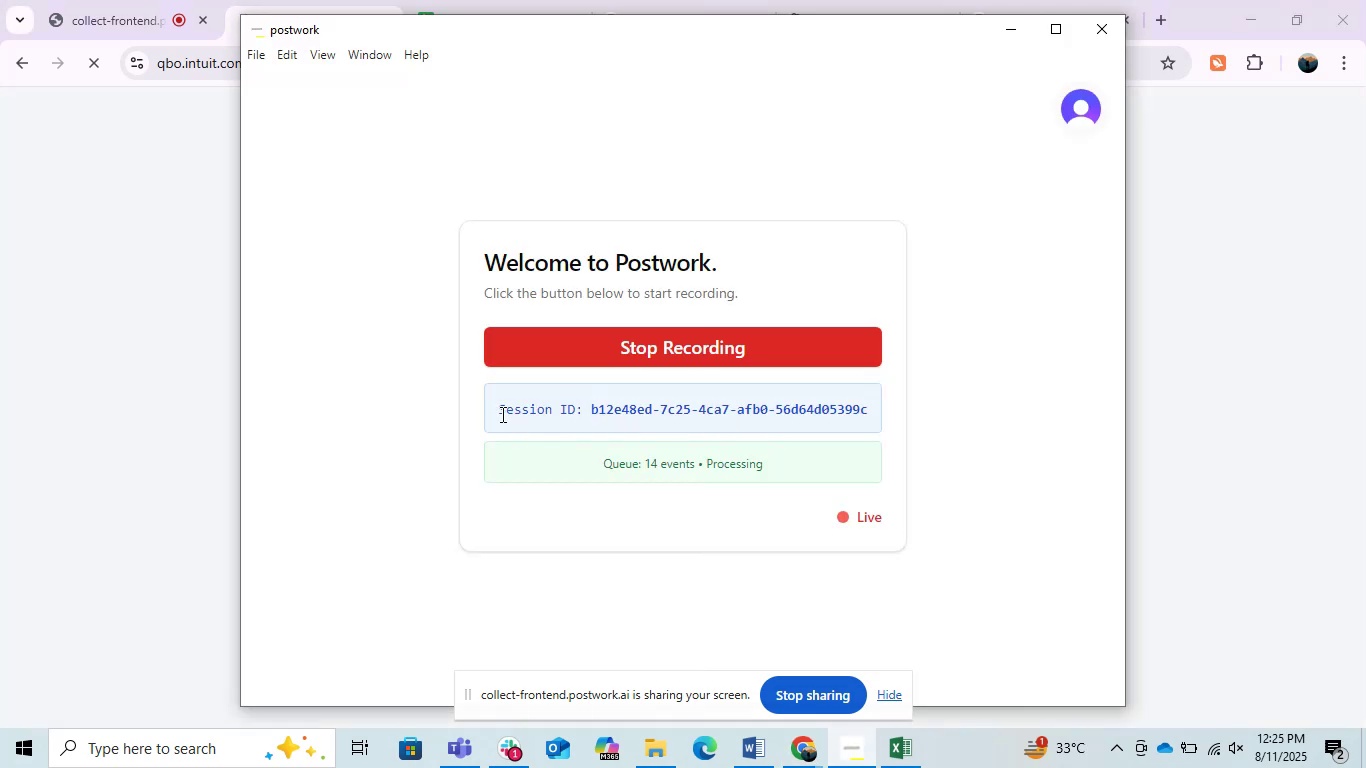 
left_click_drag(start_coordinate=[498, 413], to_coordinate=[864, 422])
 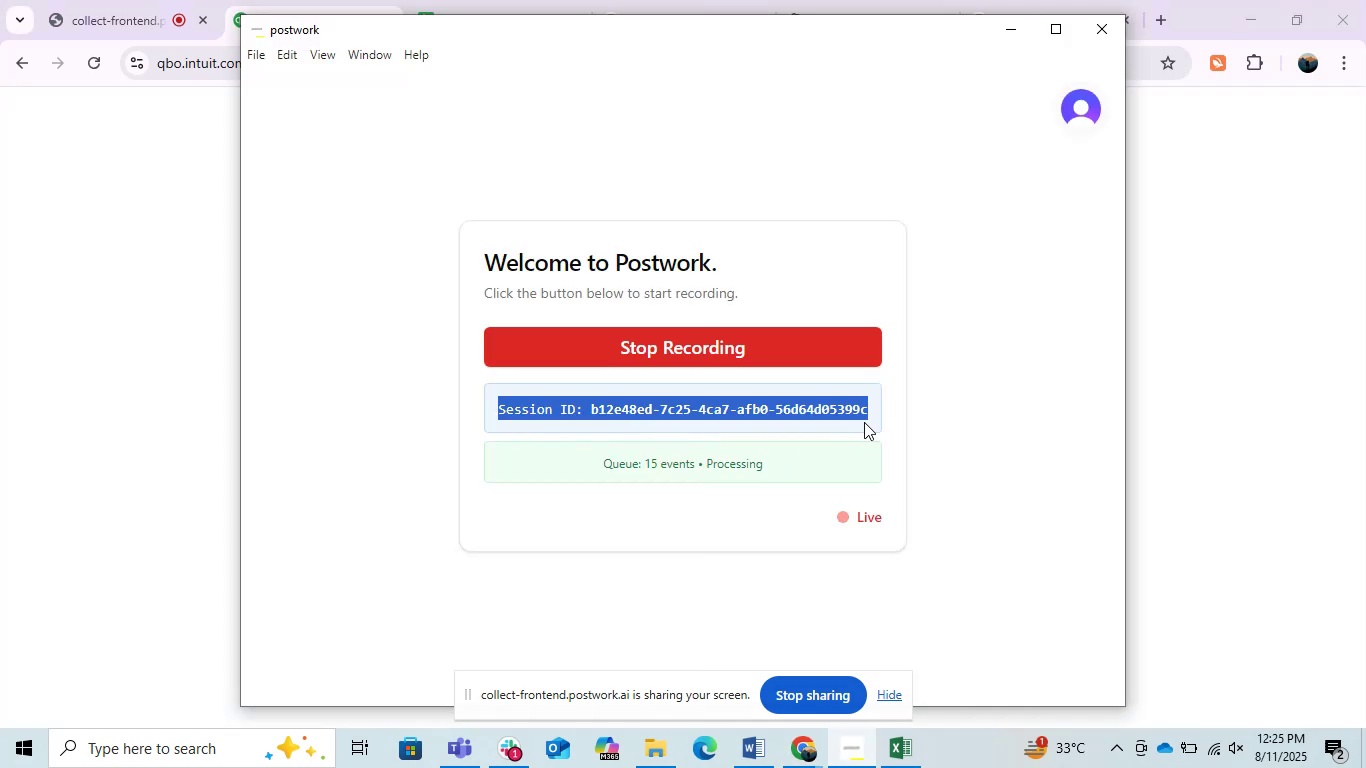 
key(Control+C)
 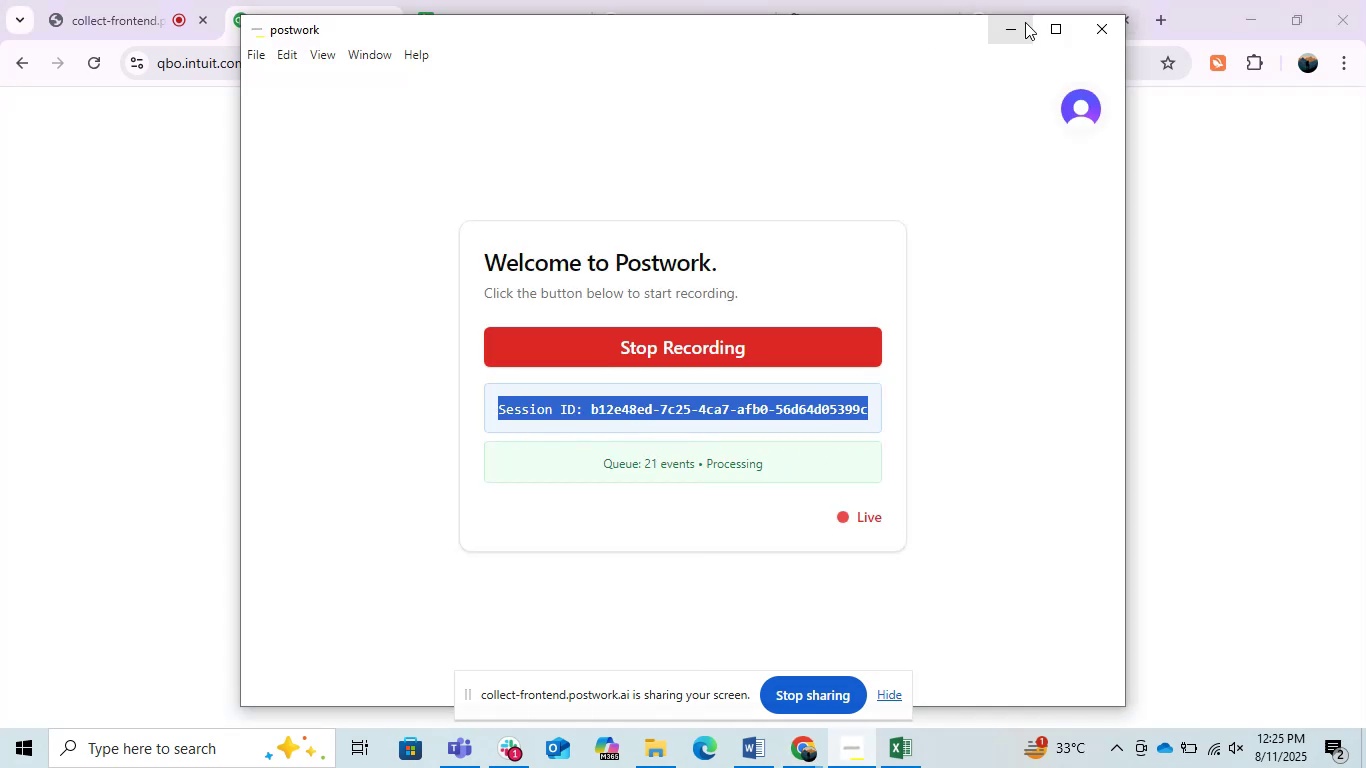 
left_click([1021, 24])
 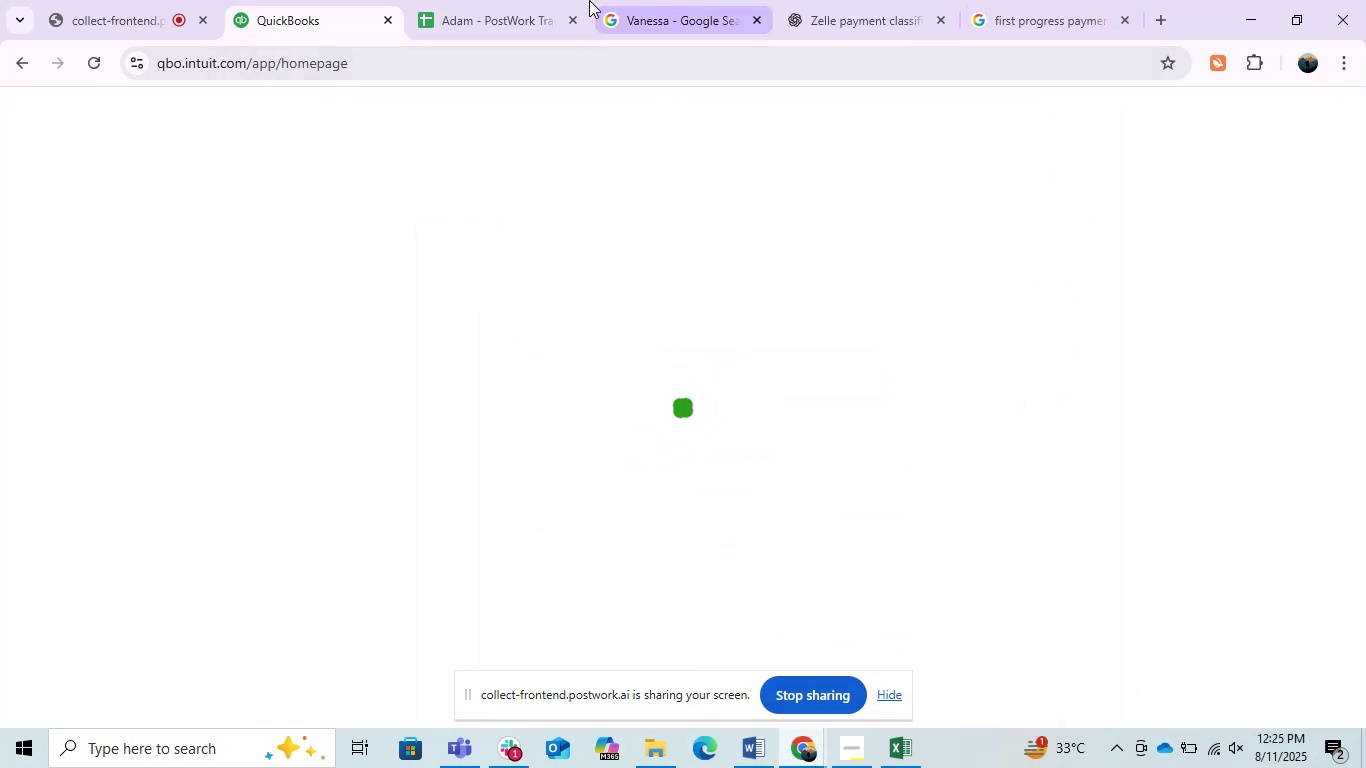 
left_click([538, 0])
 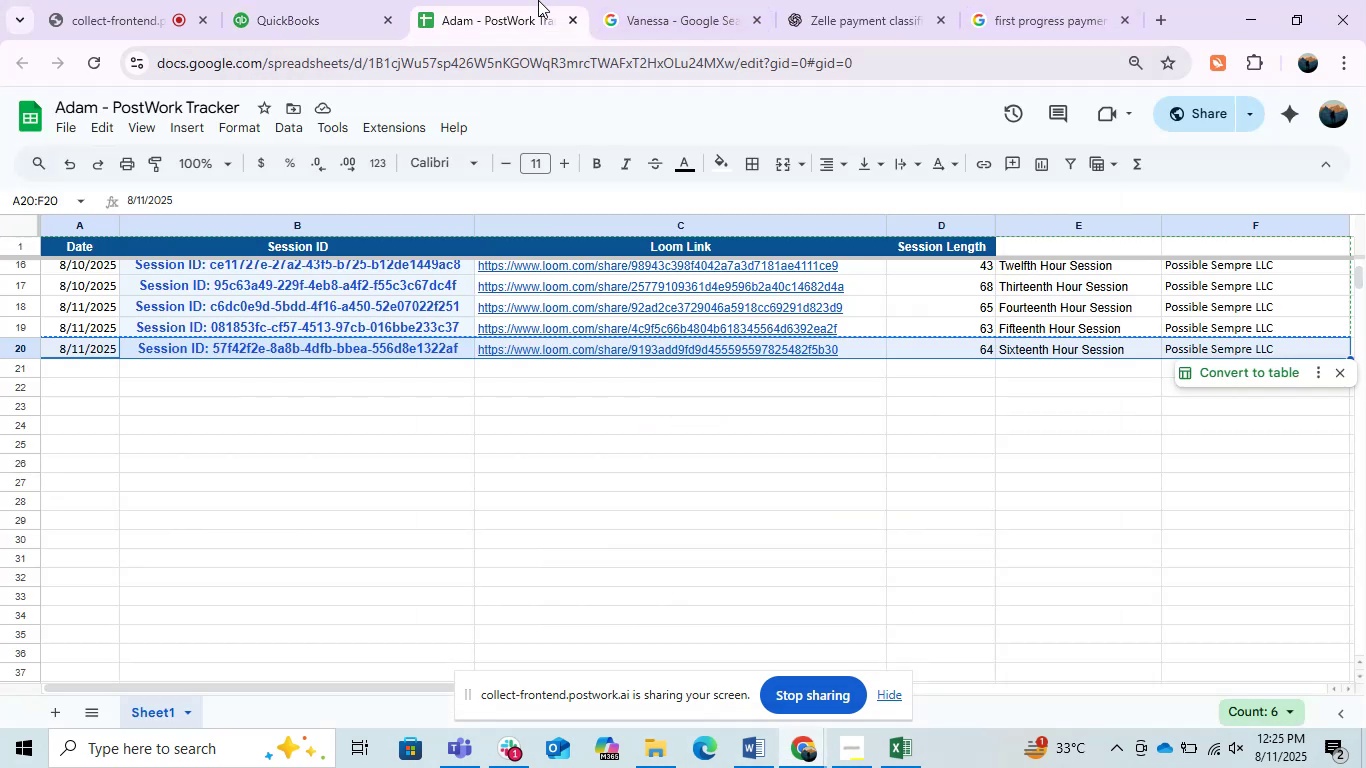 
left_click([412, 448])
 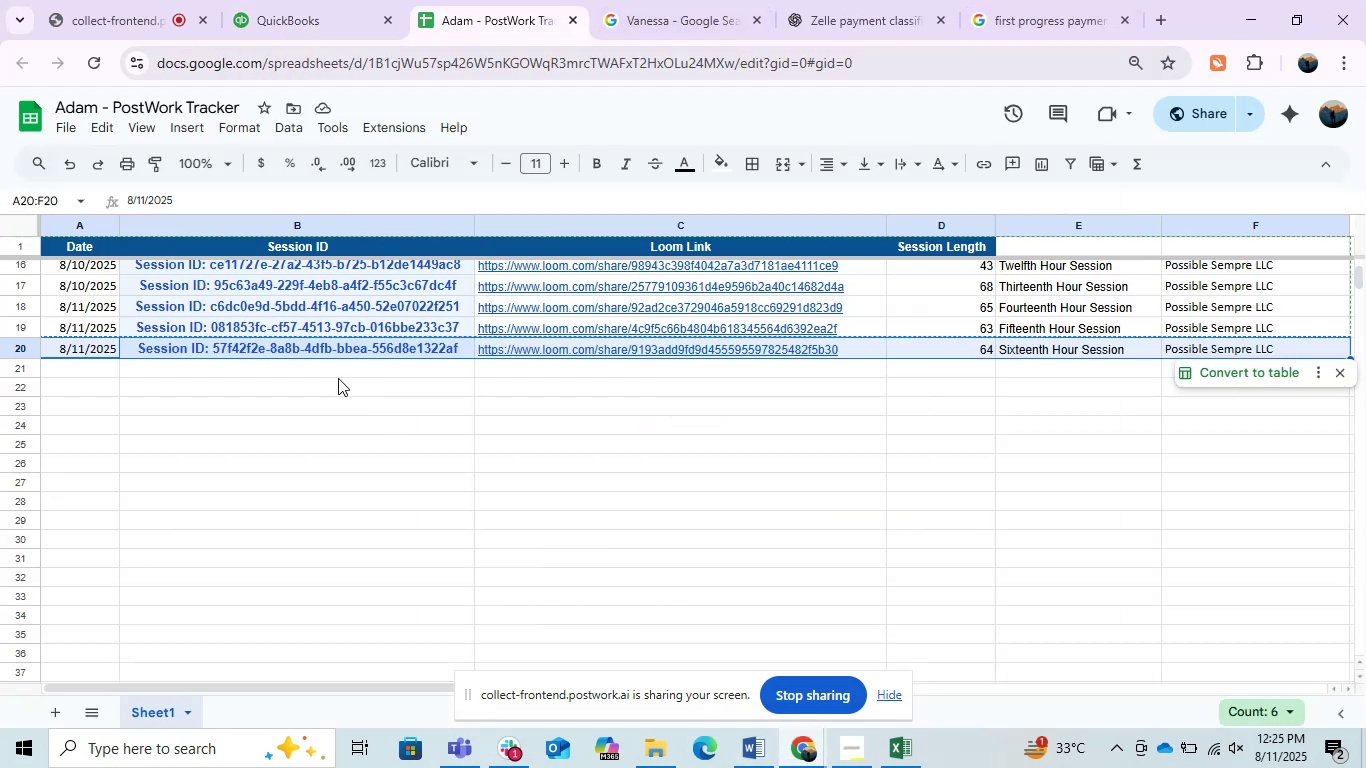 
left_click([338, 378])
 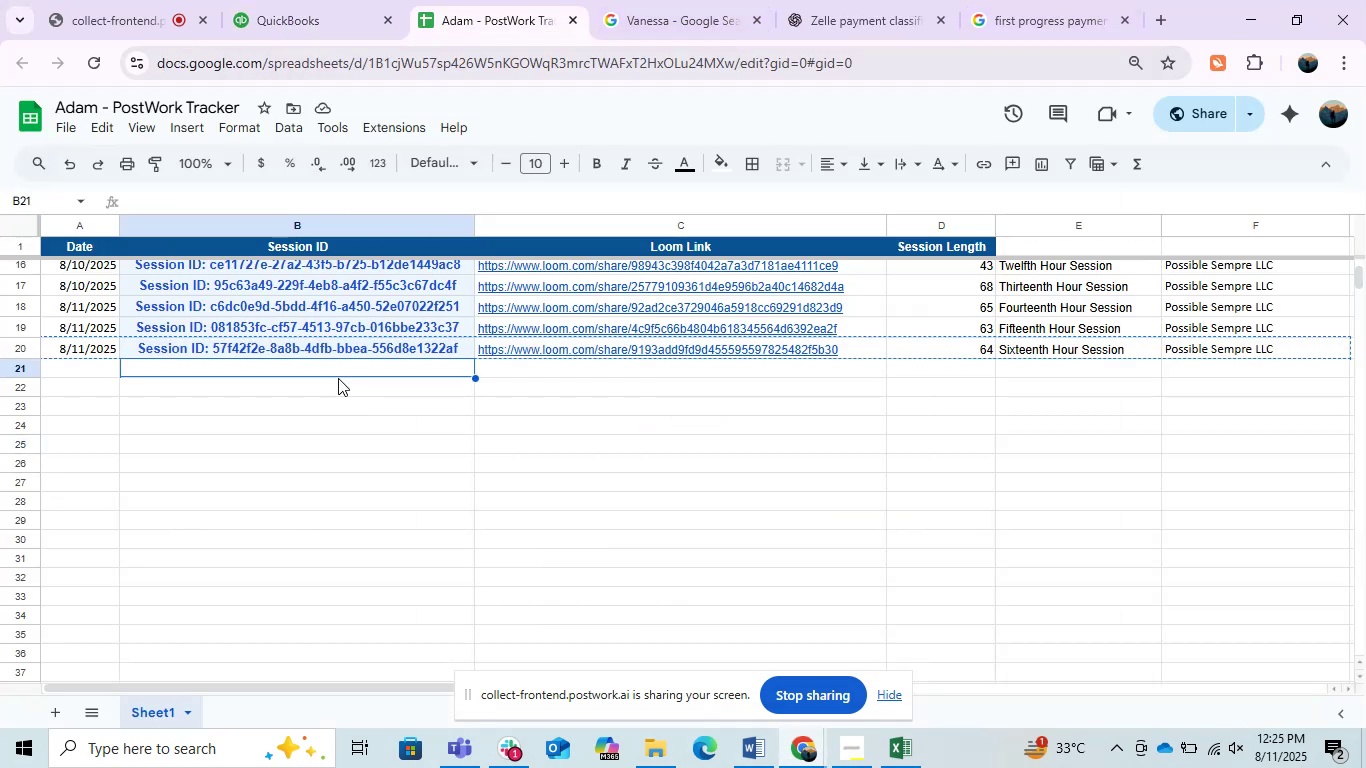 
key(Control+ControlLeft)
 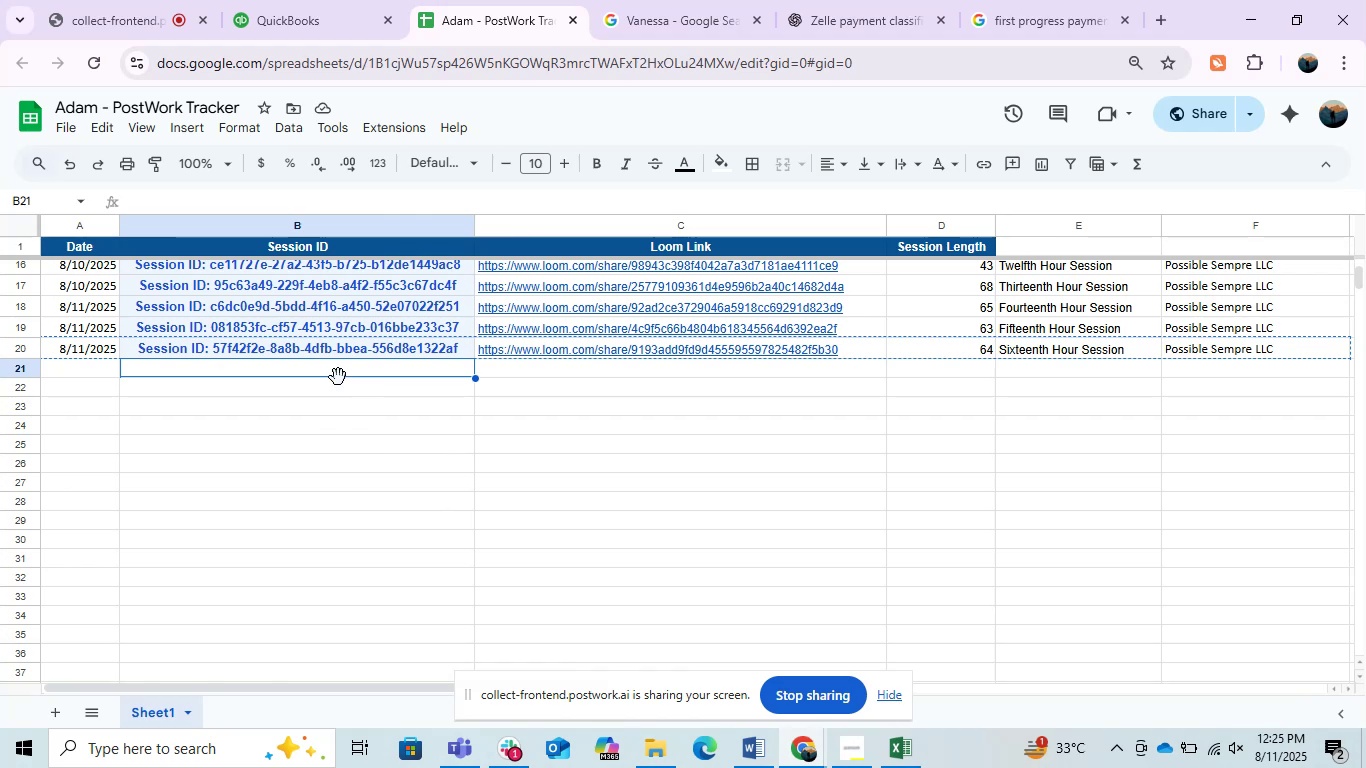 
key(Control+V)
 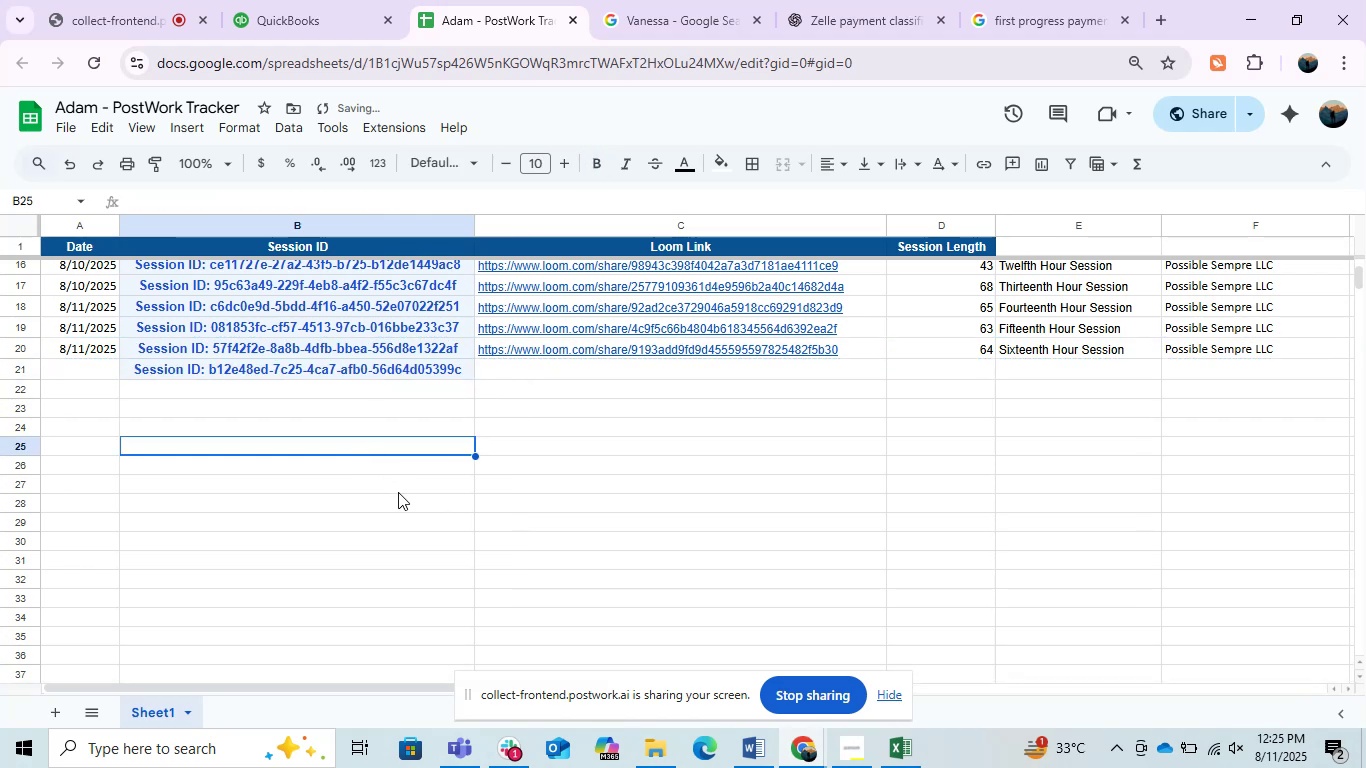 
left_click([680, 389])
 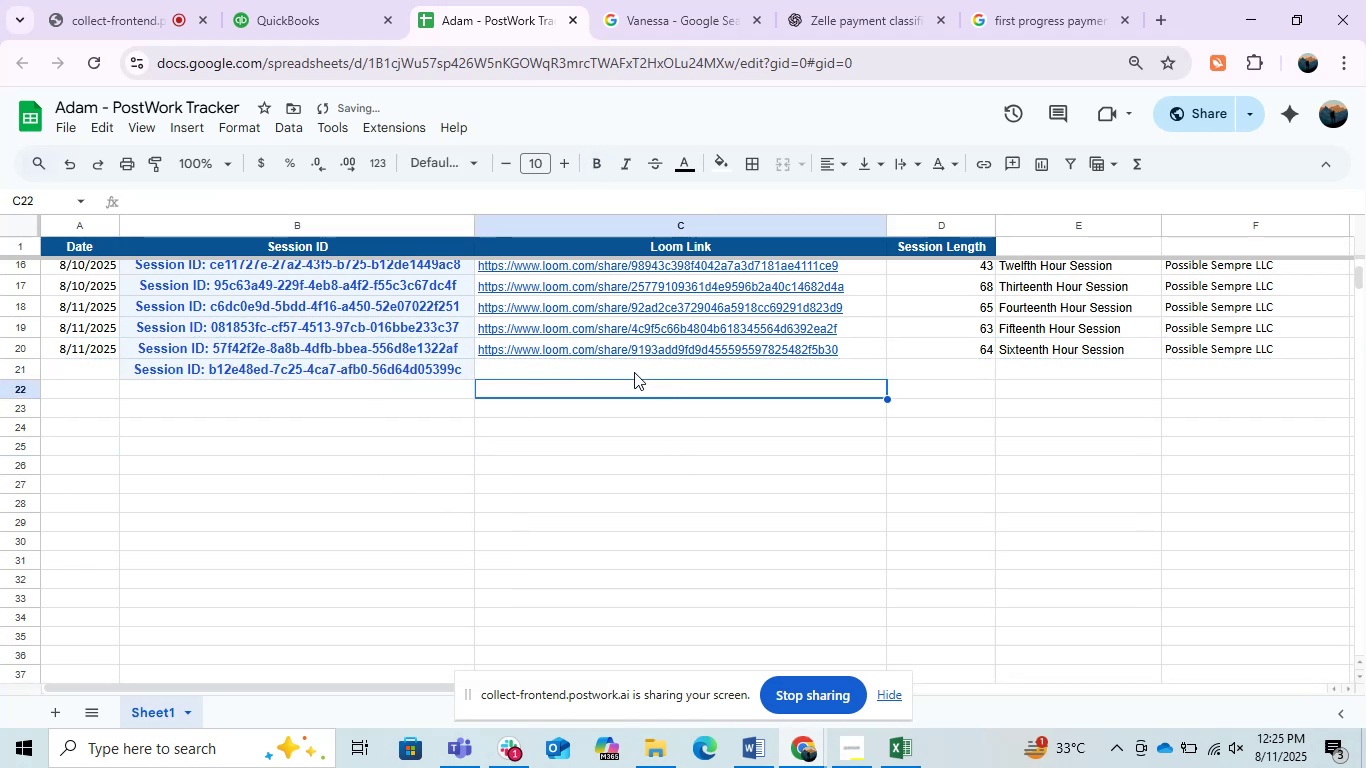 
left_click([627, 364])
 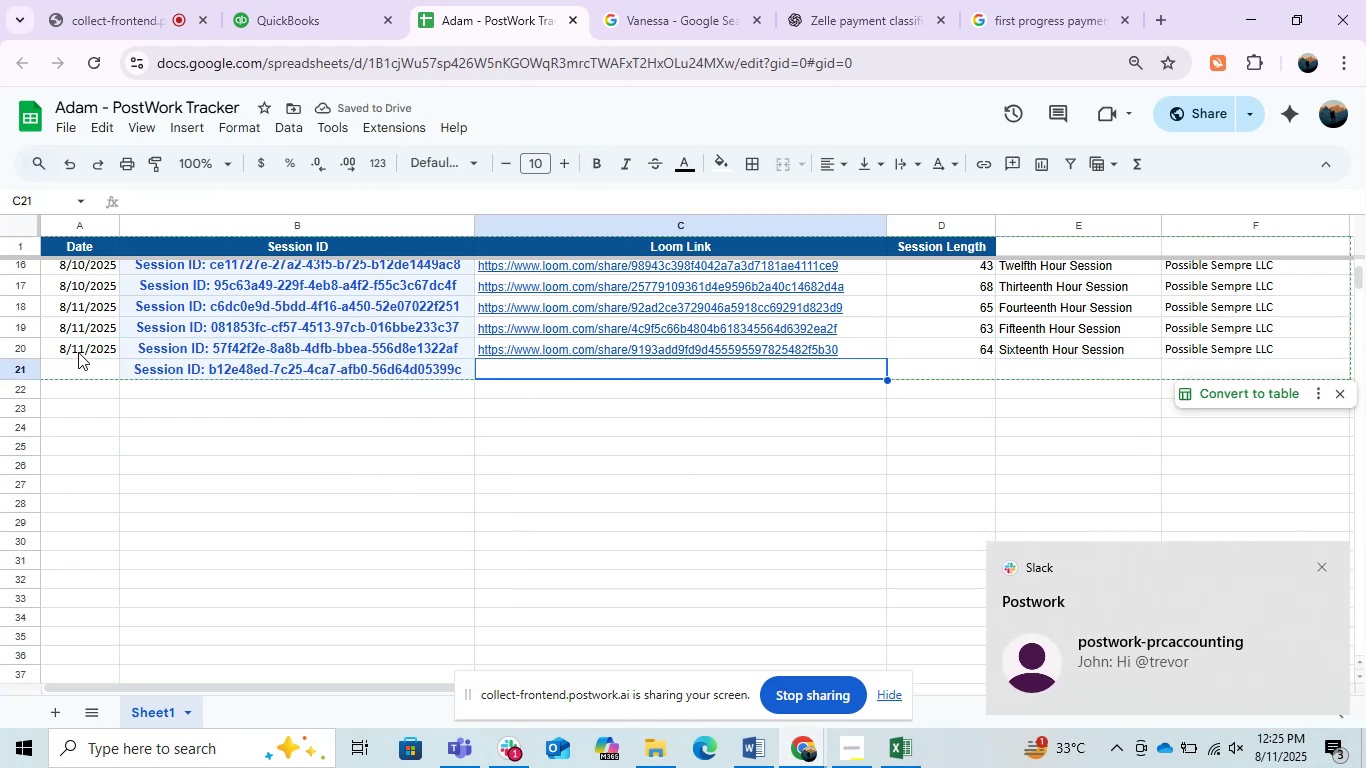 
left_click_drag(start_coordinate=[72, 341], to_coordinate=[93, 371])
 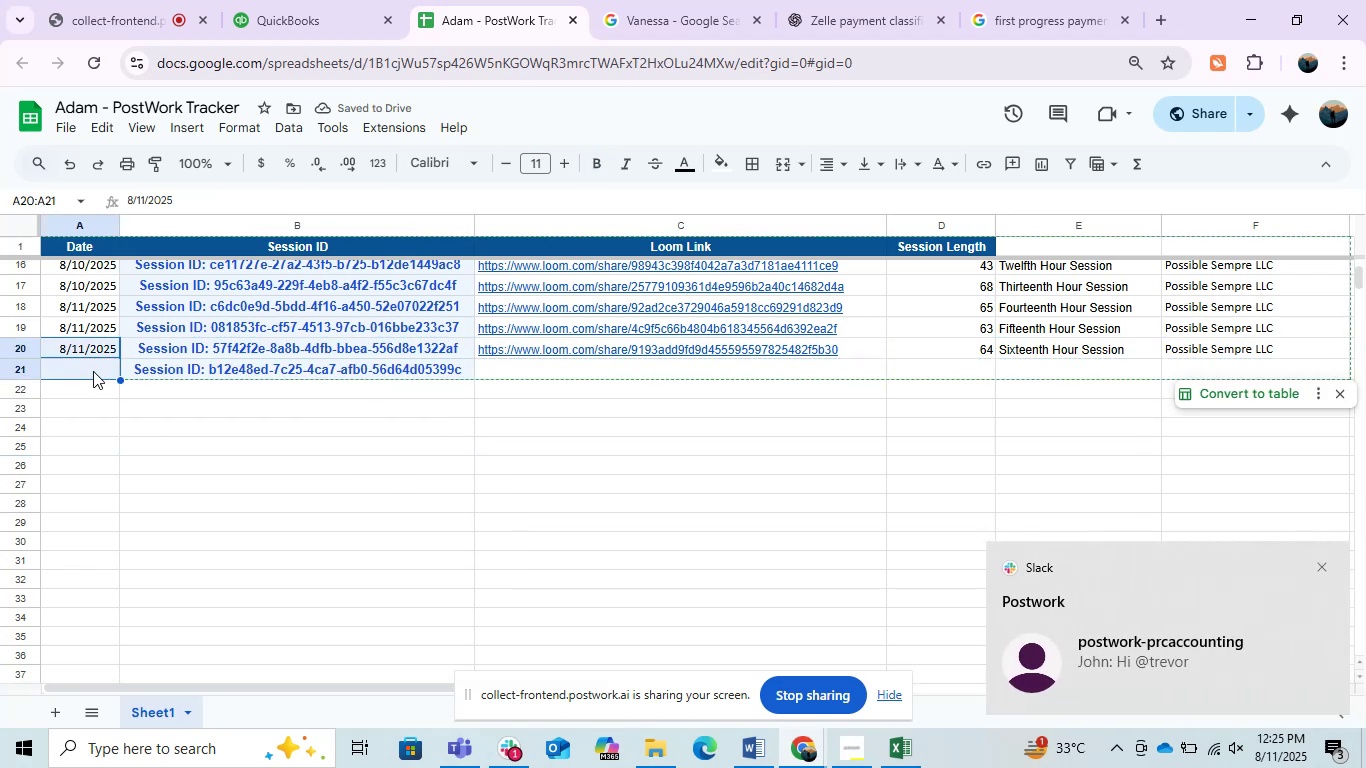 
key(Control+D)
 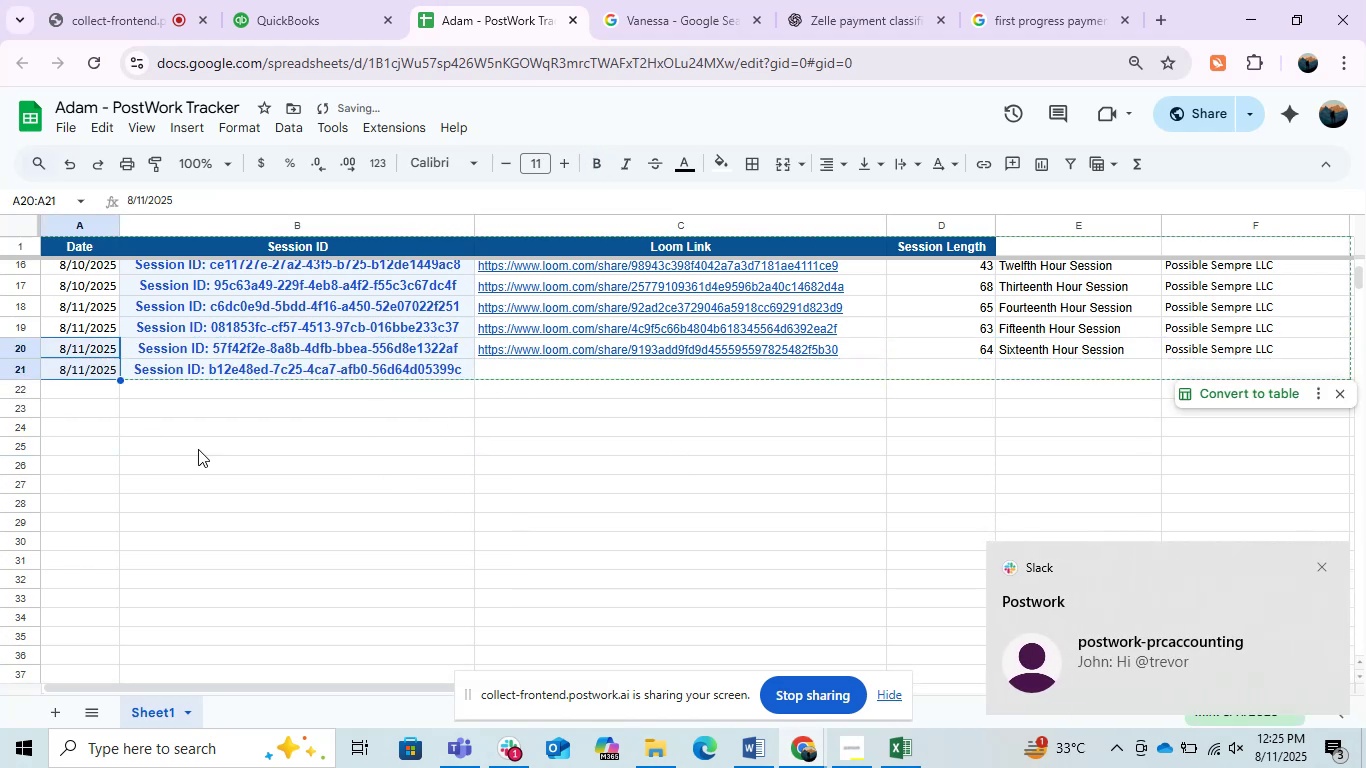 
left_click([217, 457])
 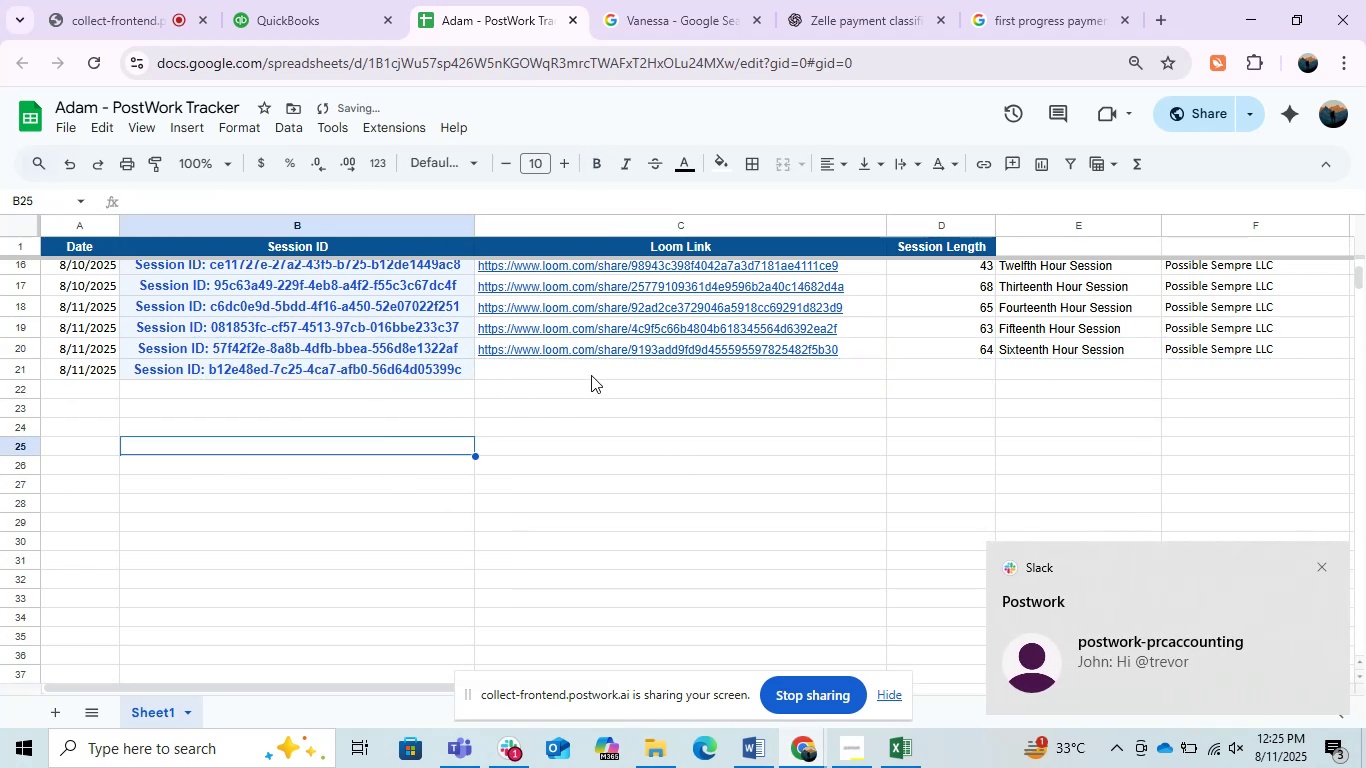 
left_click([591, 375])
 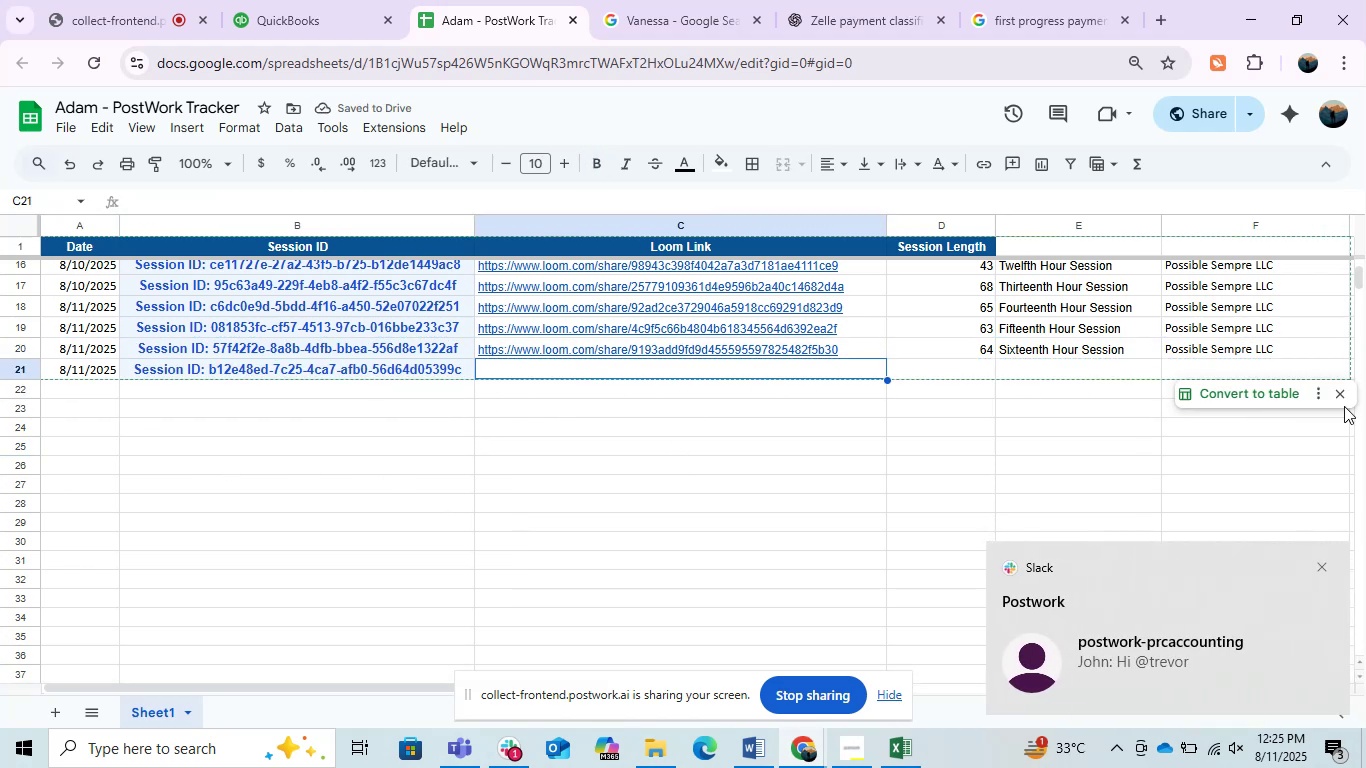 
left_click([1340, 398])
 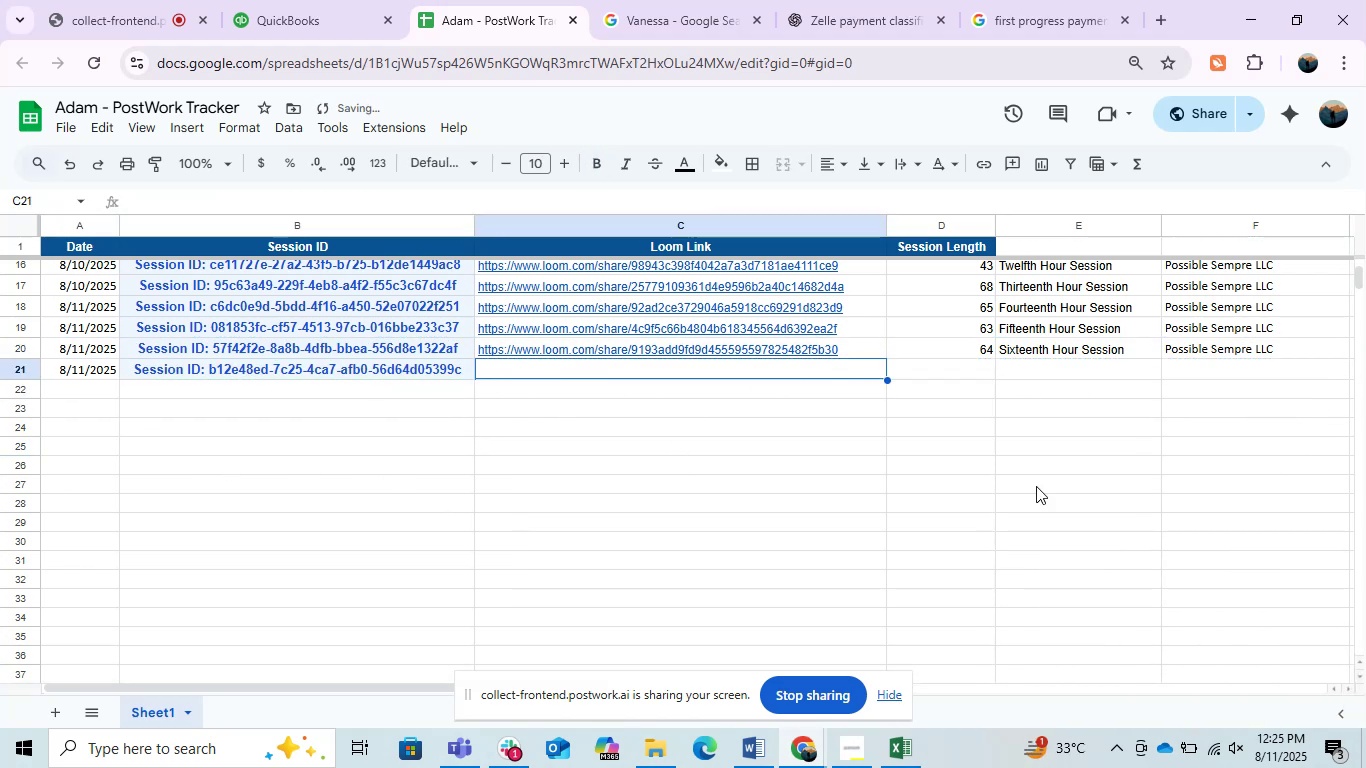 
left_click([1002, 485])
 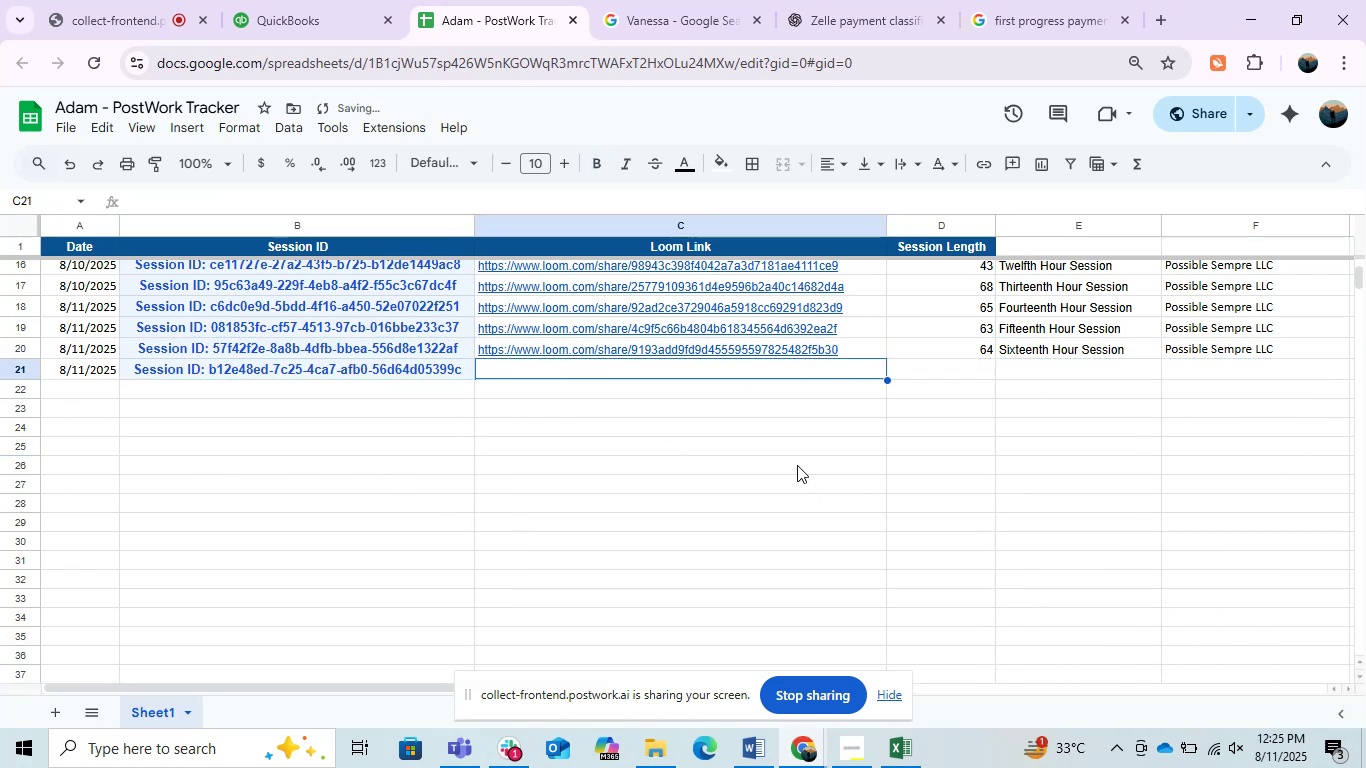 
left_click([681, 412])
 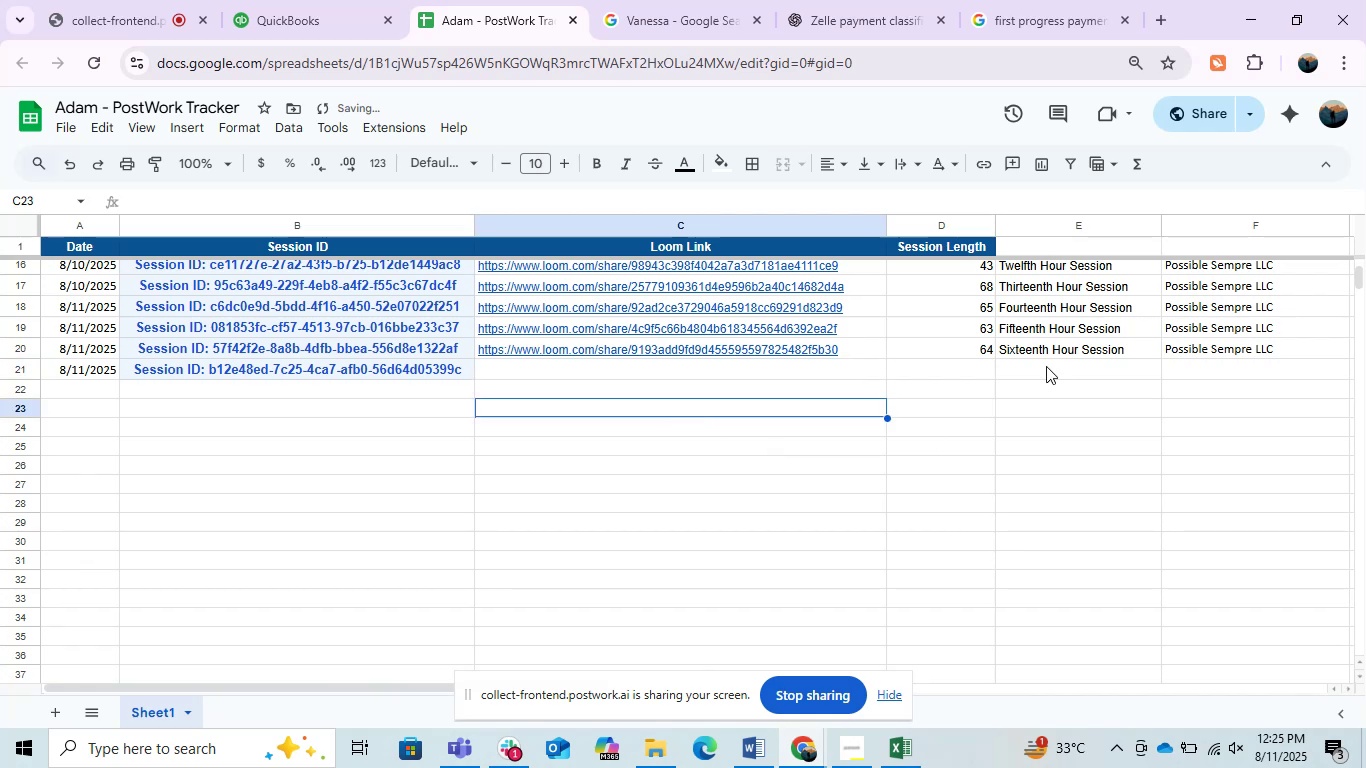 
left_click([1046, 366])
 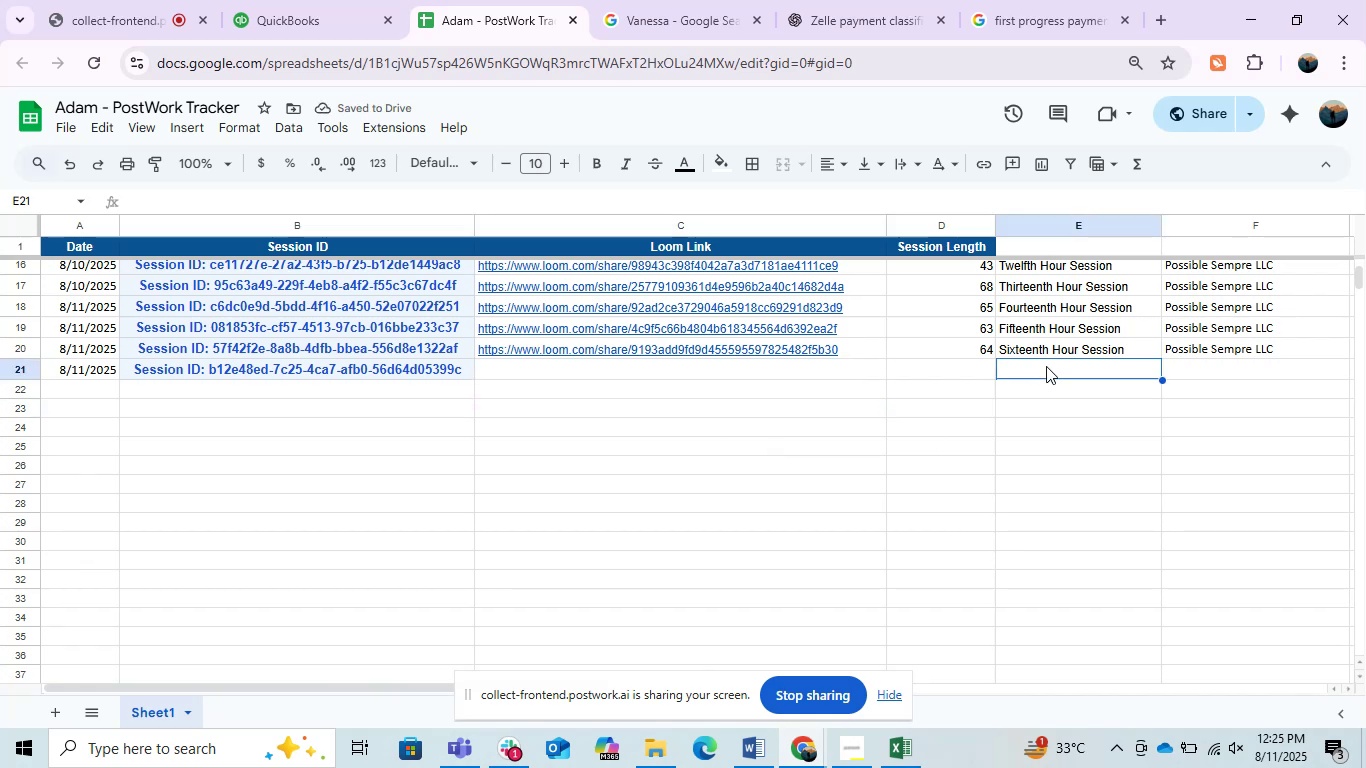 
type(Seventeenth )
 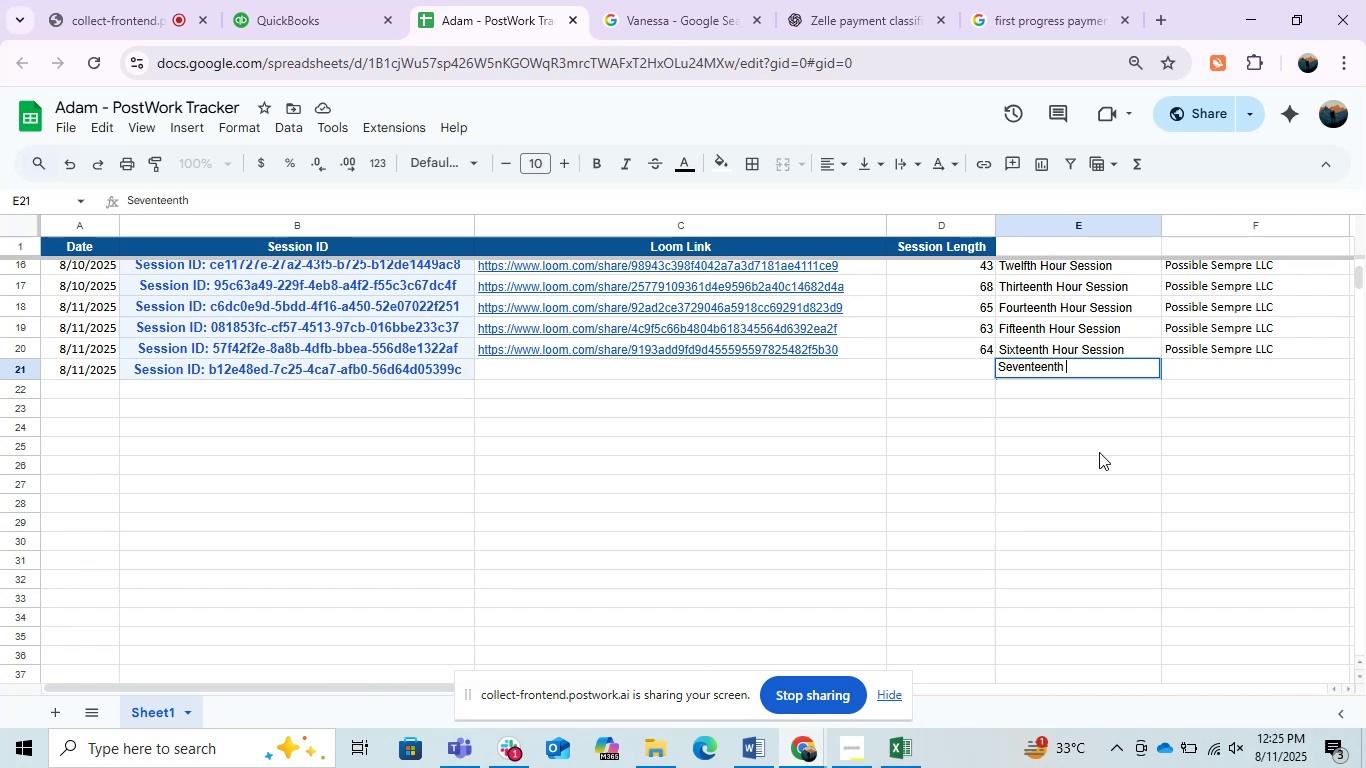 
type(Hour Session)
 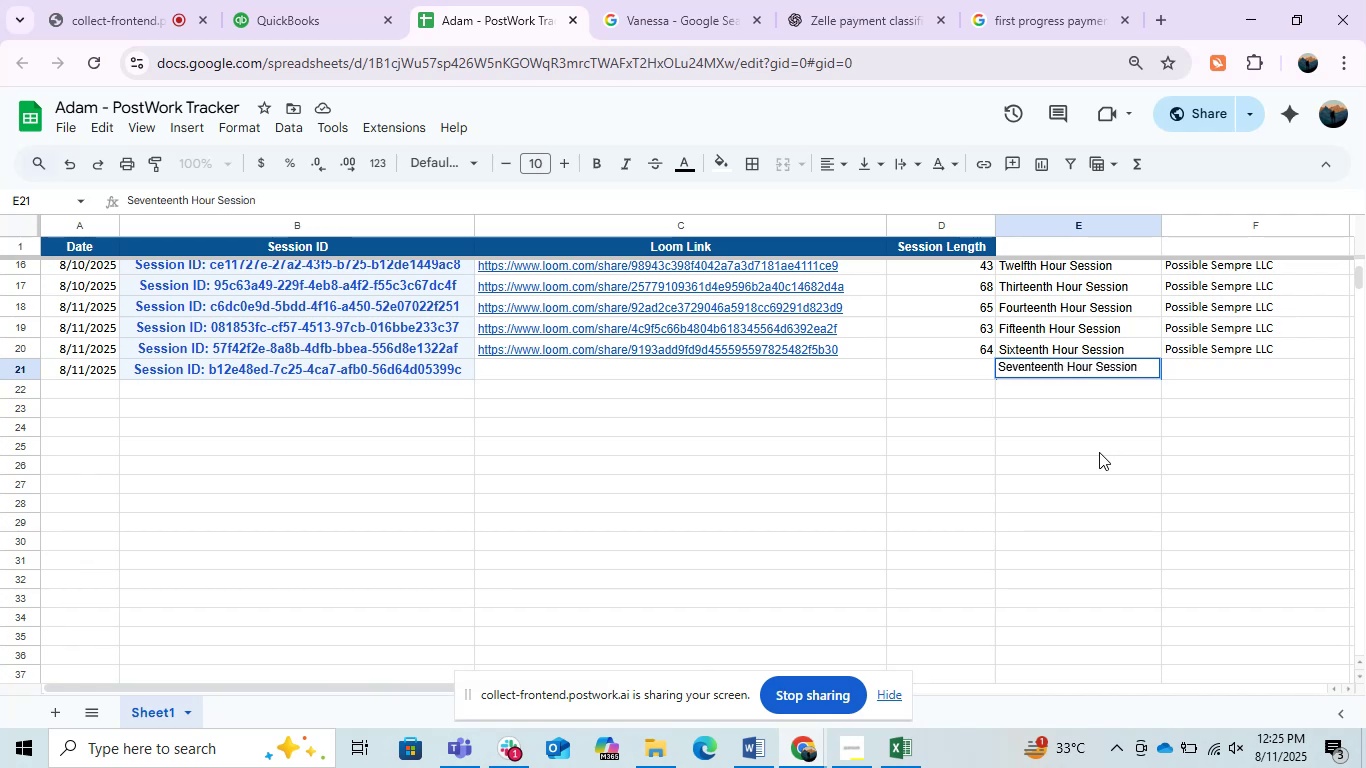 
key(Enter)
 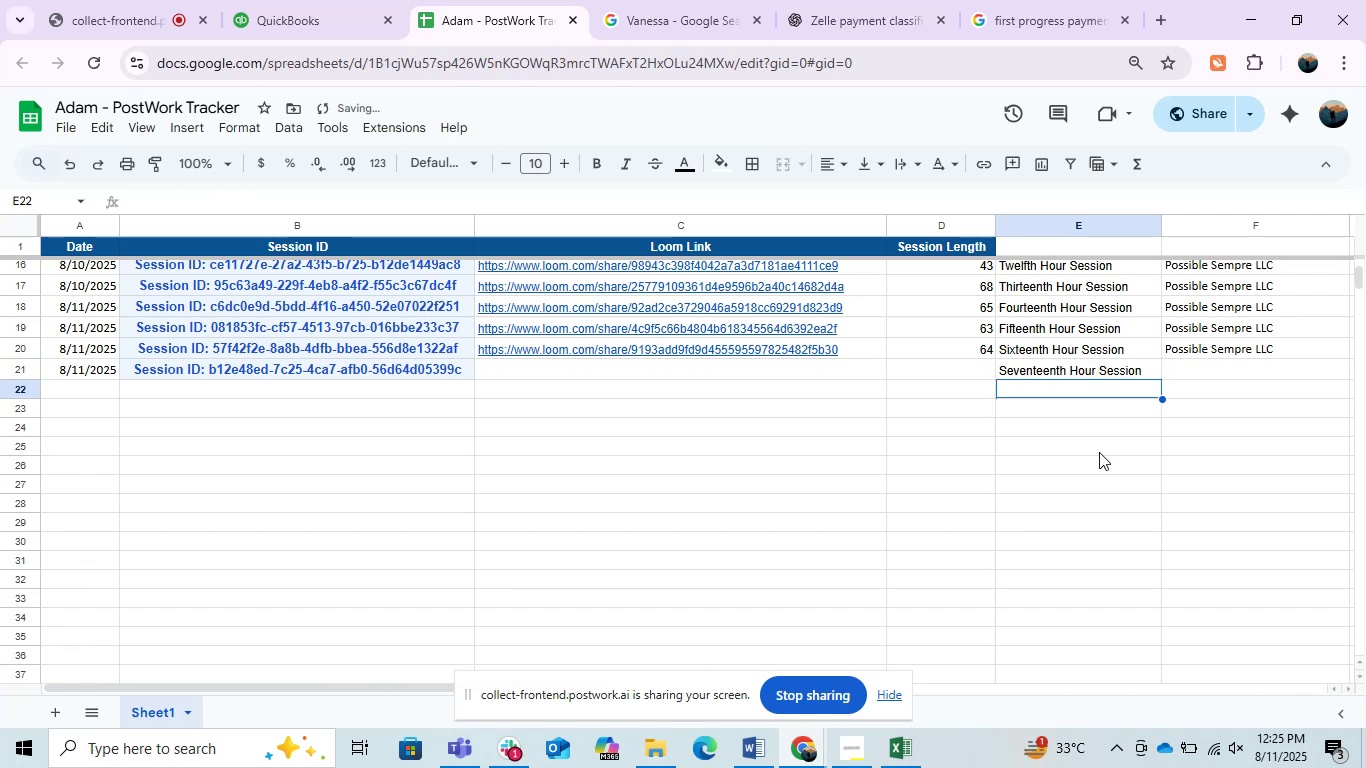 
key(ArrowUp)
 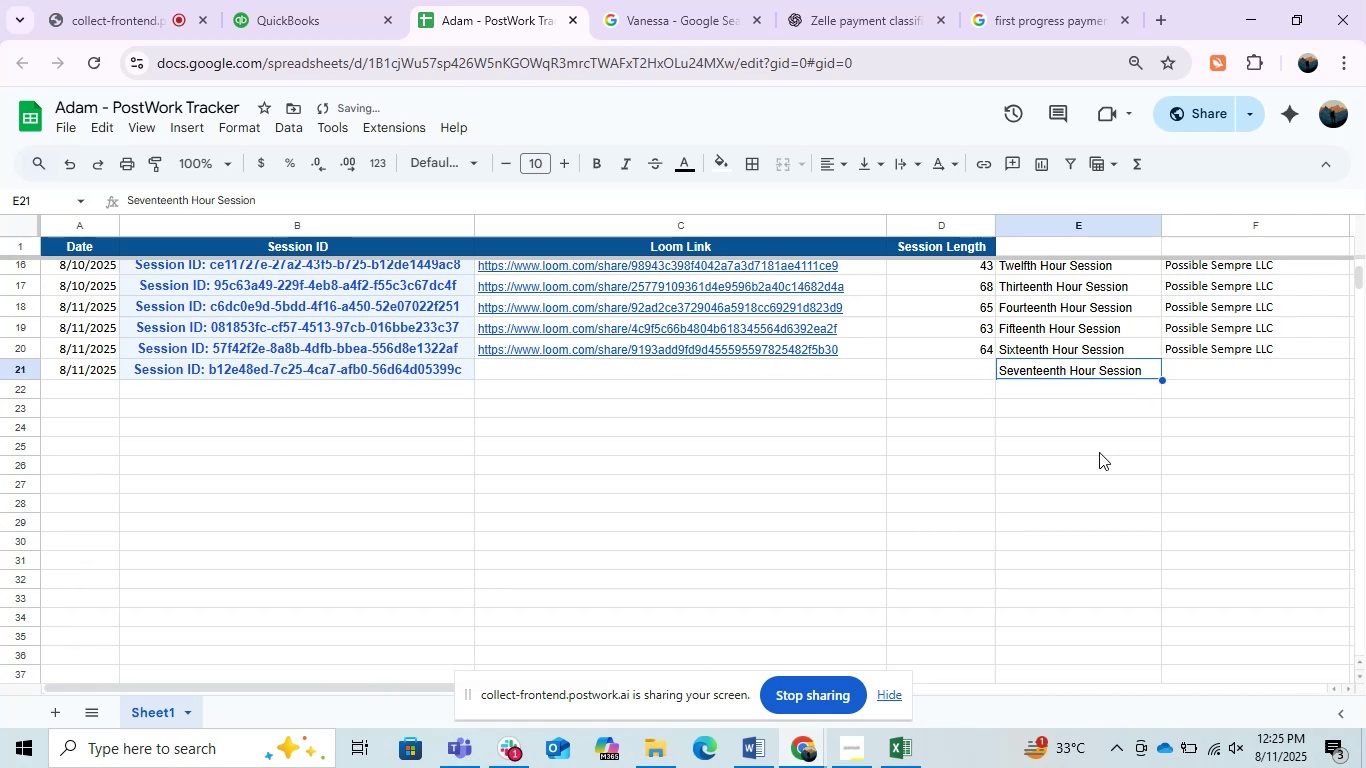 
key(ArrowUp)
 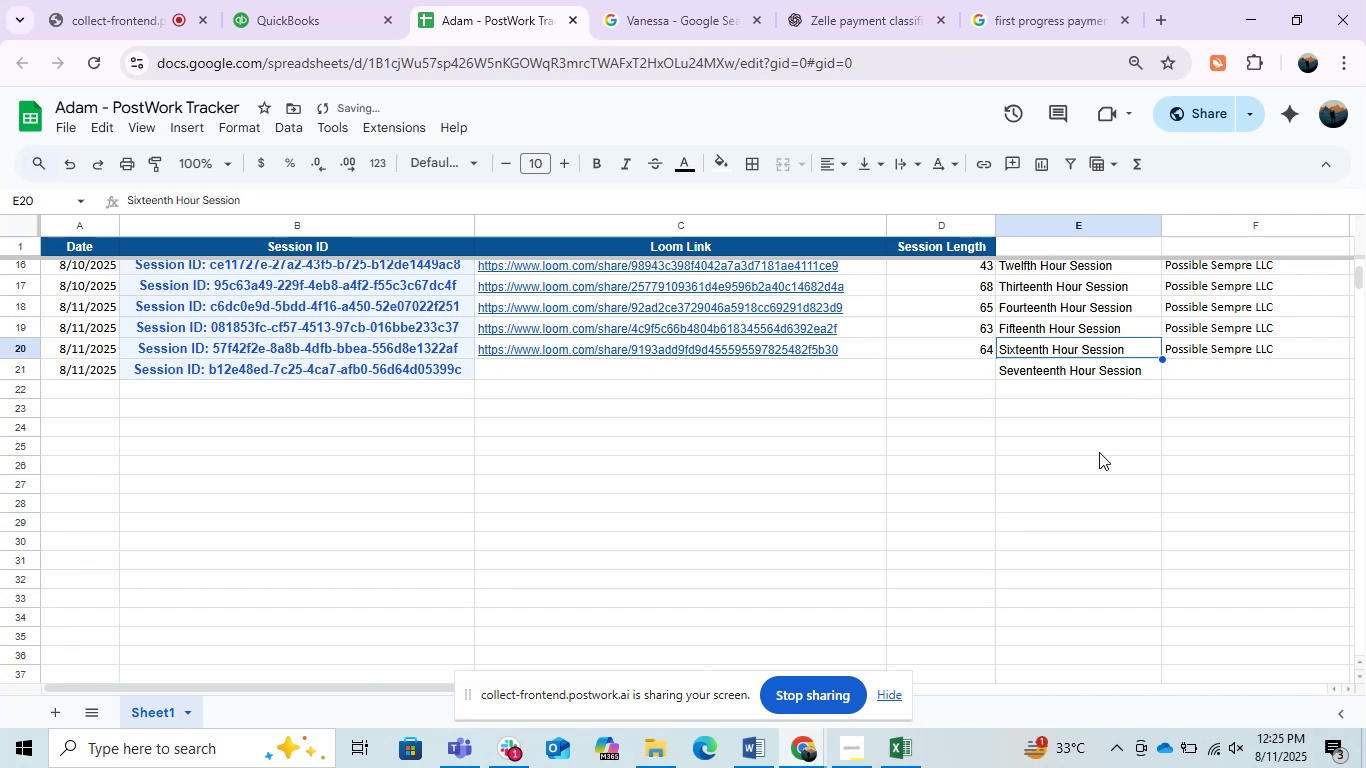 
key(ArrowRight)
 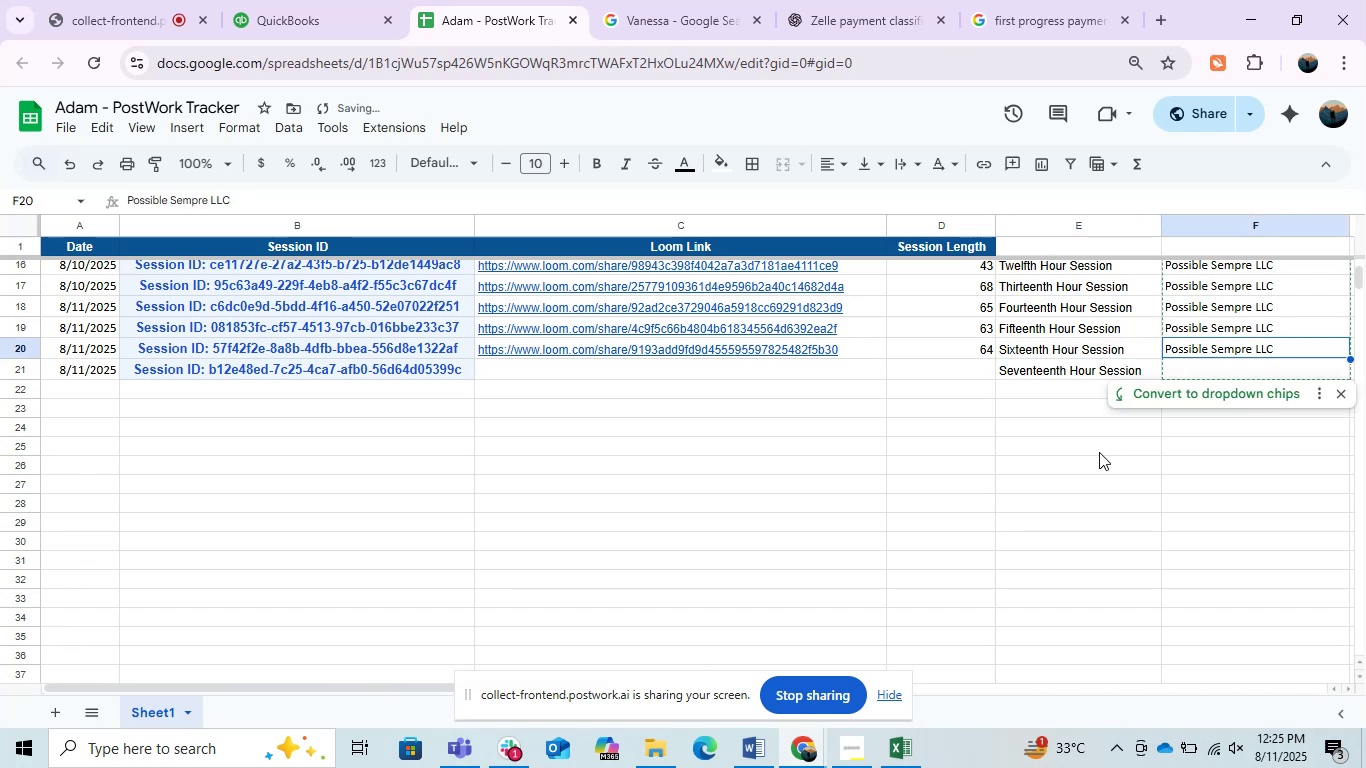 
key(Shift+ShiftRight)
 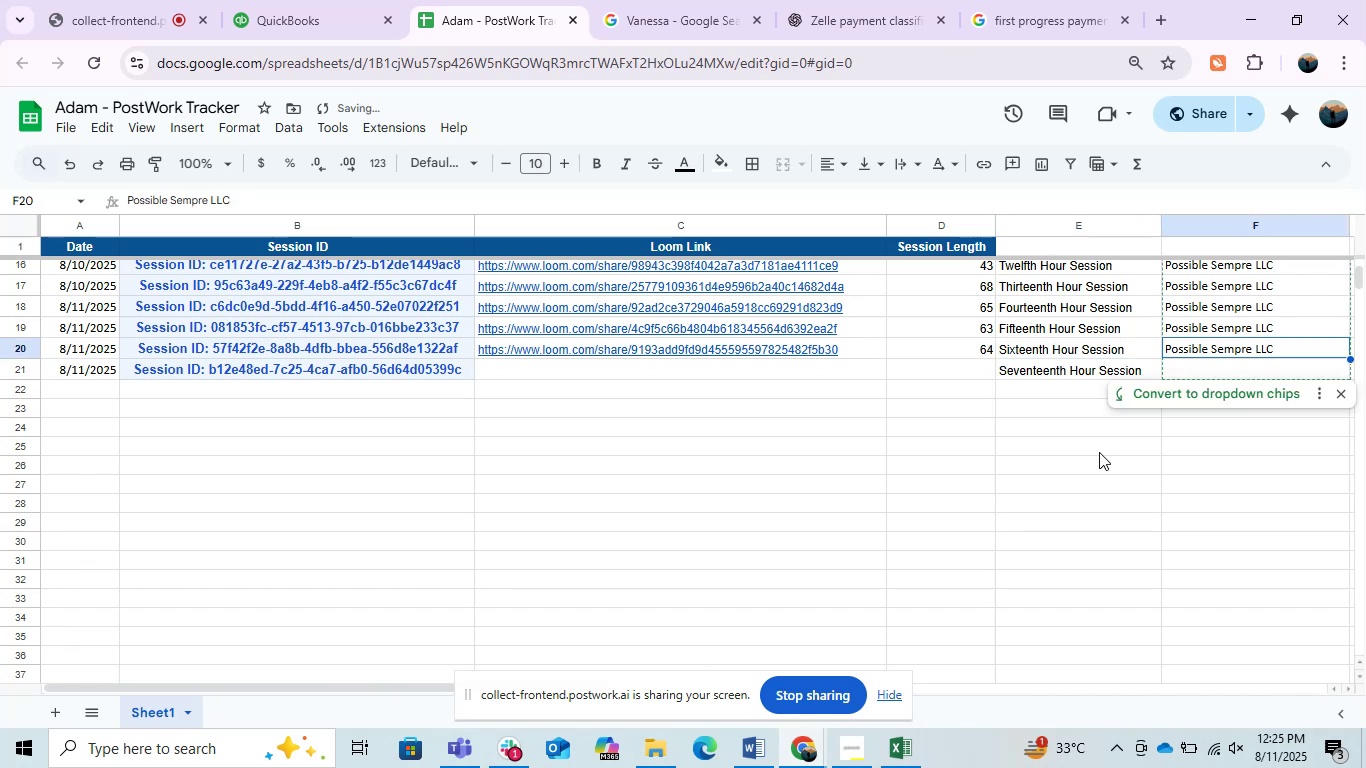 
key(Shift+ArrowDown)
 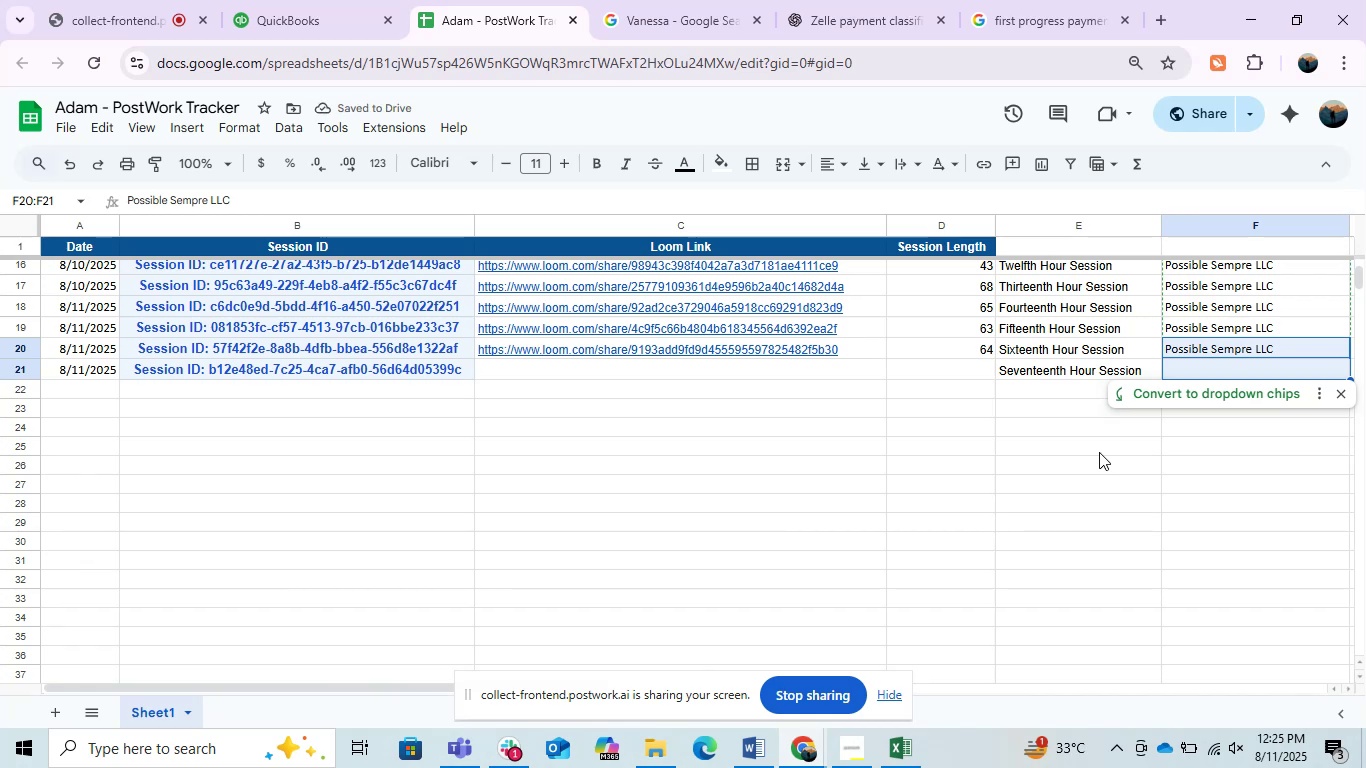 
key(Control+D)
 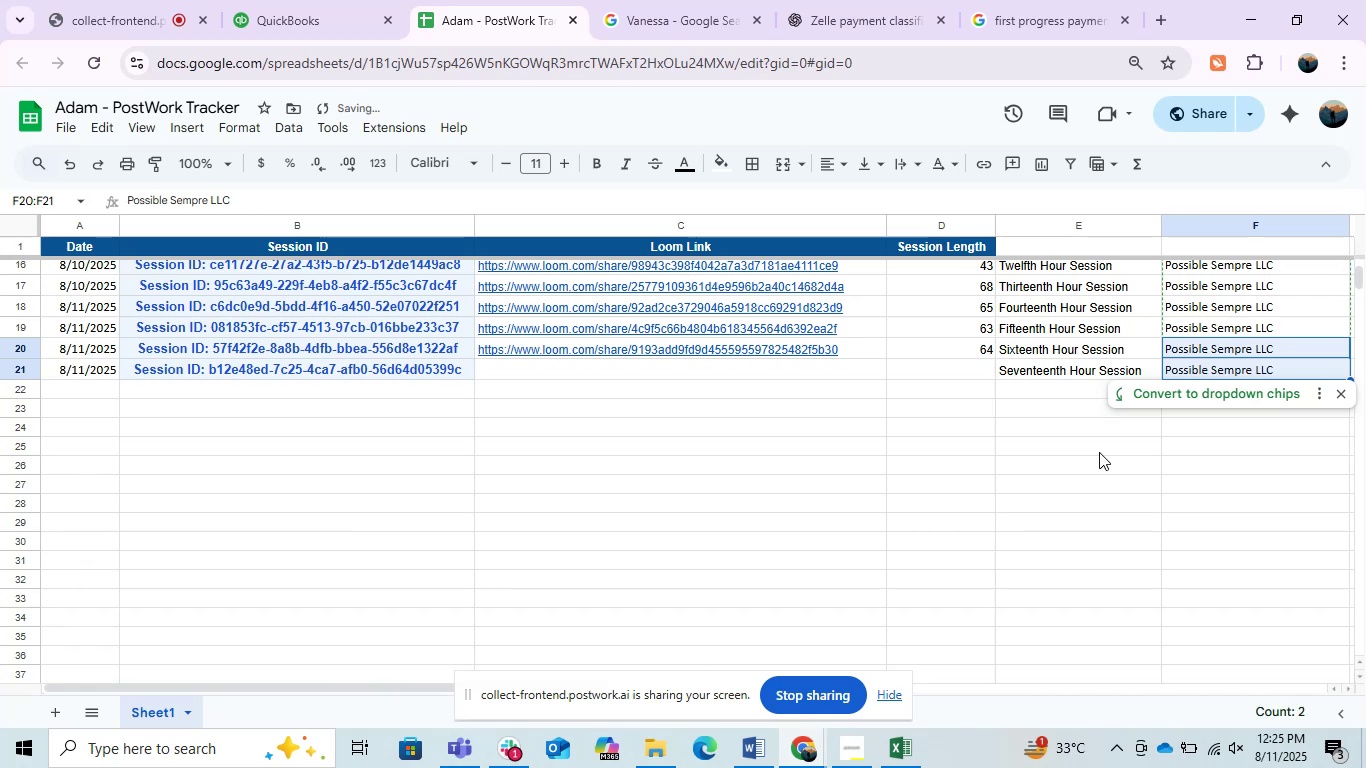 
key(ArrowLeft)
 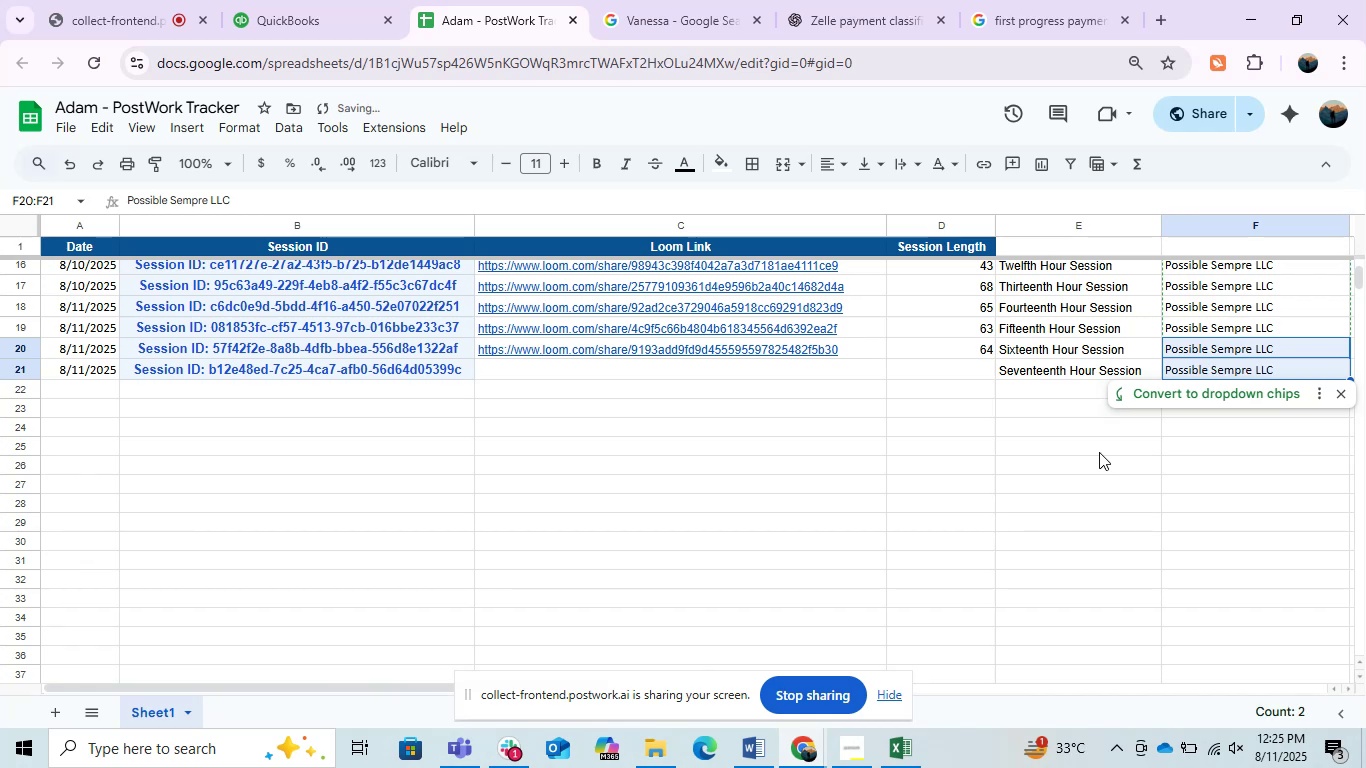 
key(ArrowLeft)
 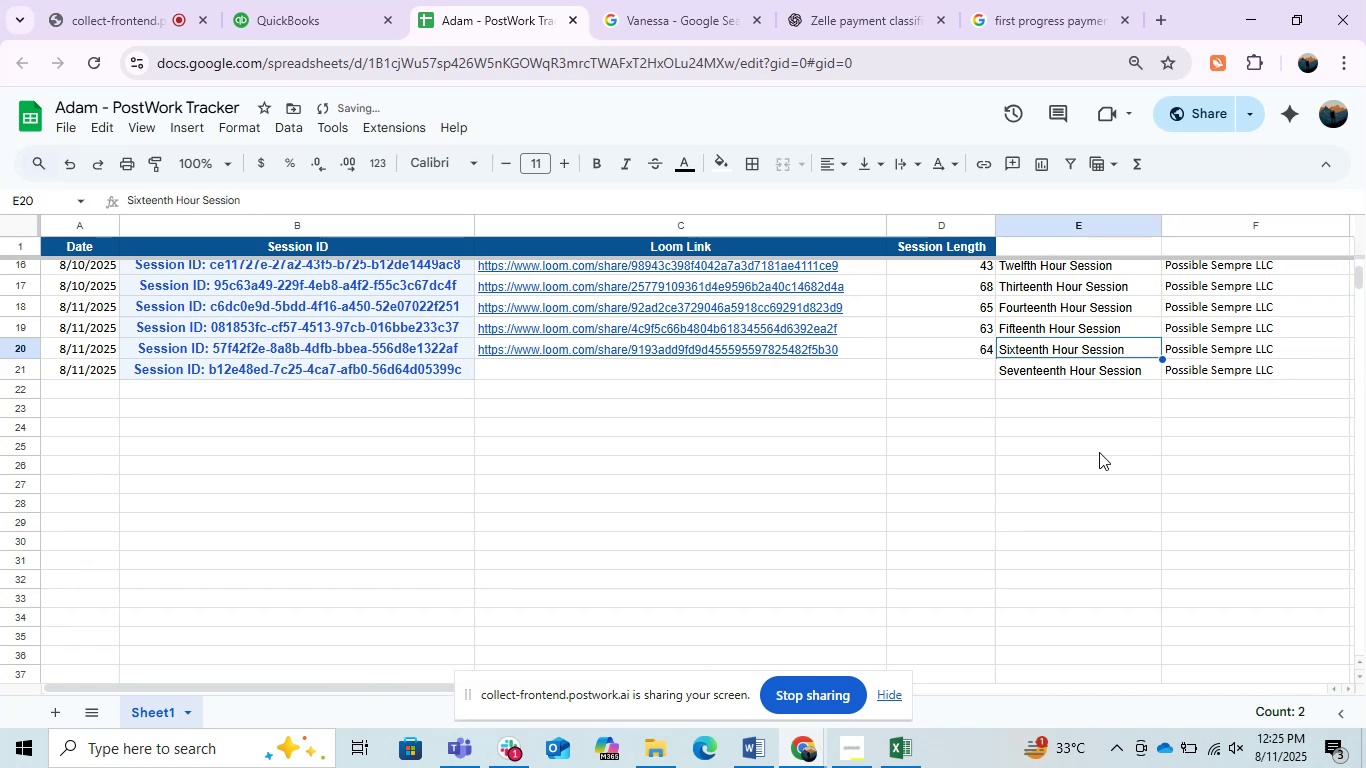 
key(ArrowUp)
 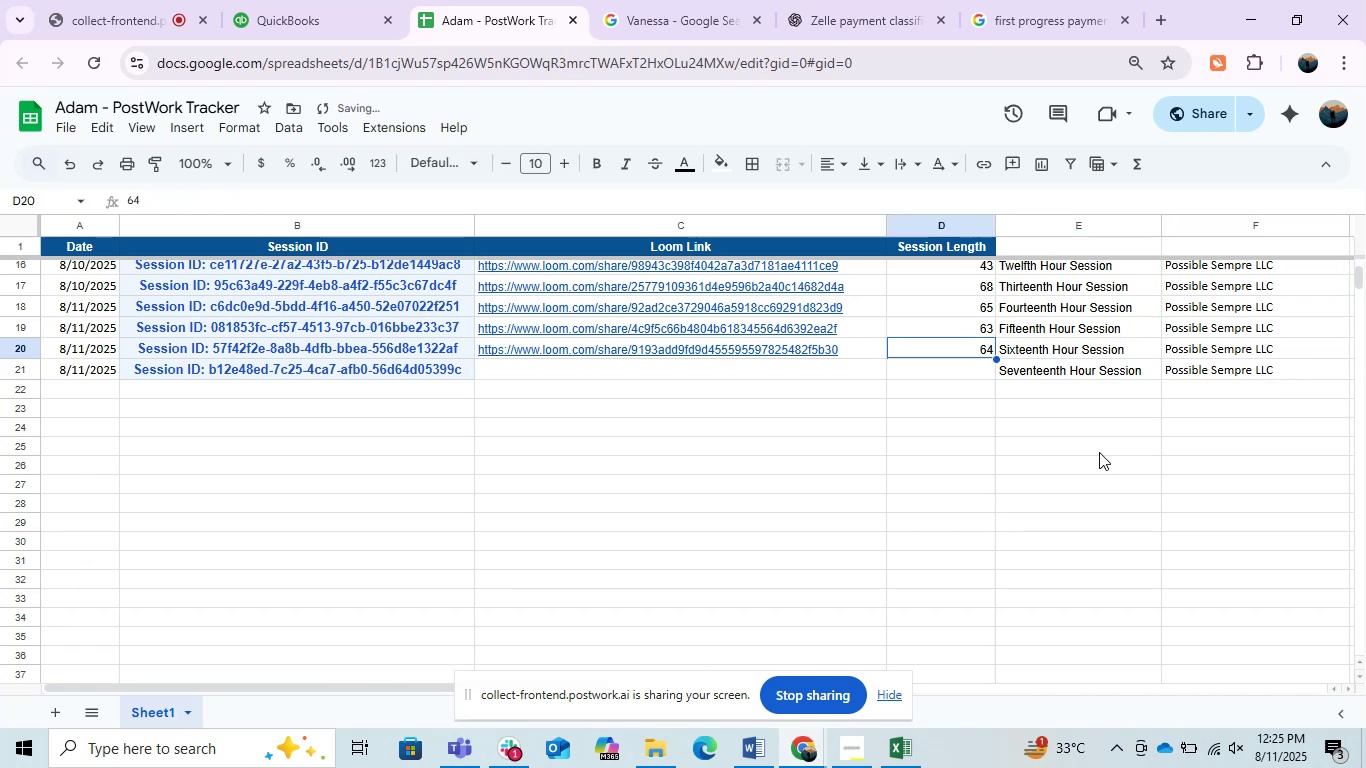 
key(ArrowUp)
 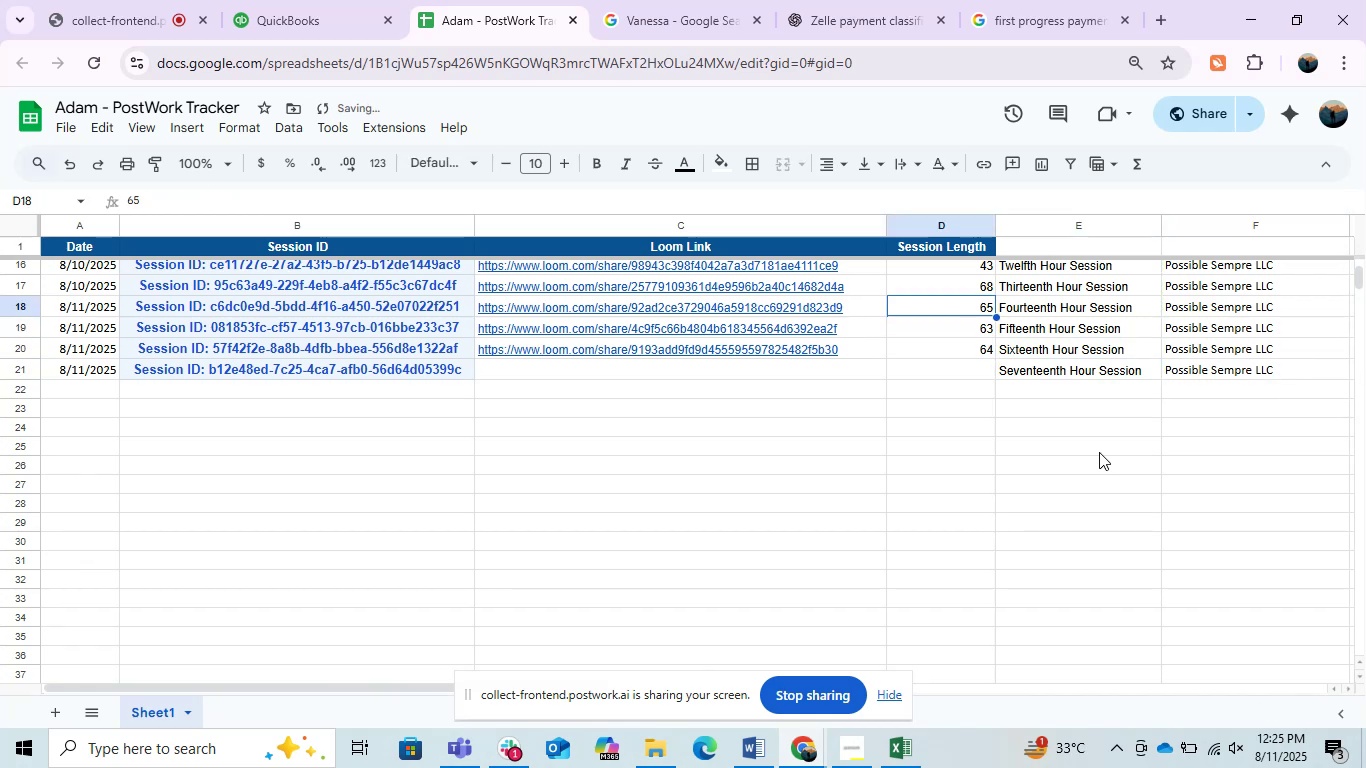 
key(ArrowDown)
 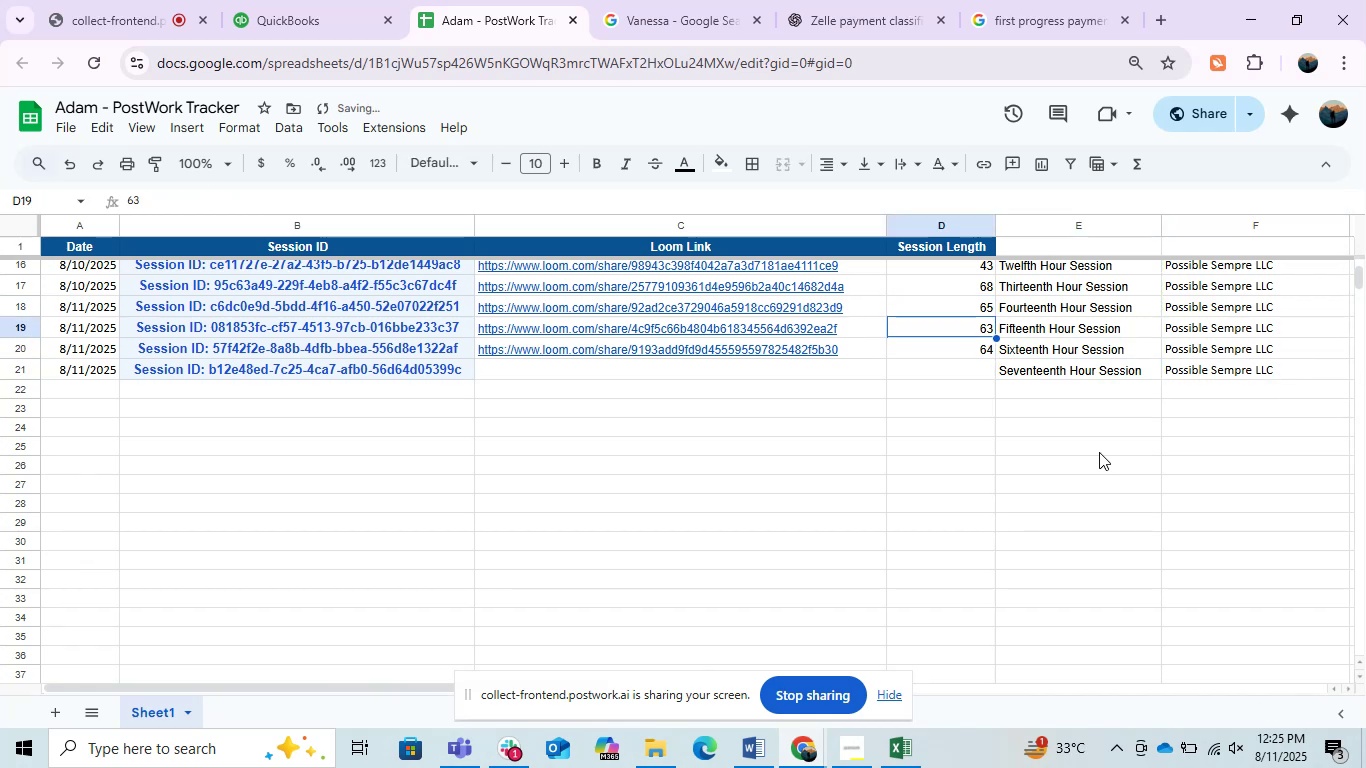 
key(ArrowRight)
 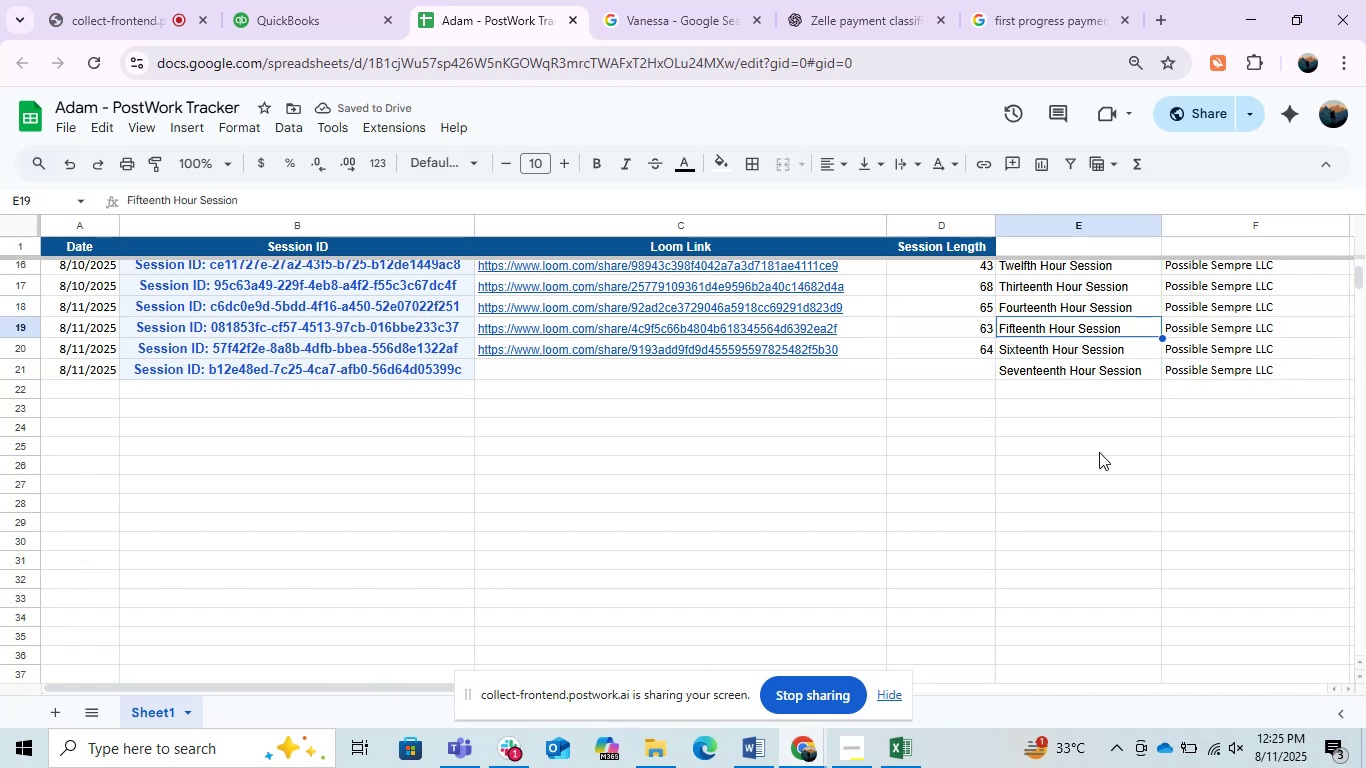 
key(ArrowDown)
 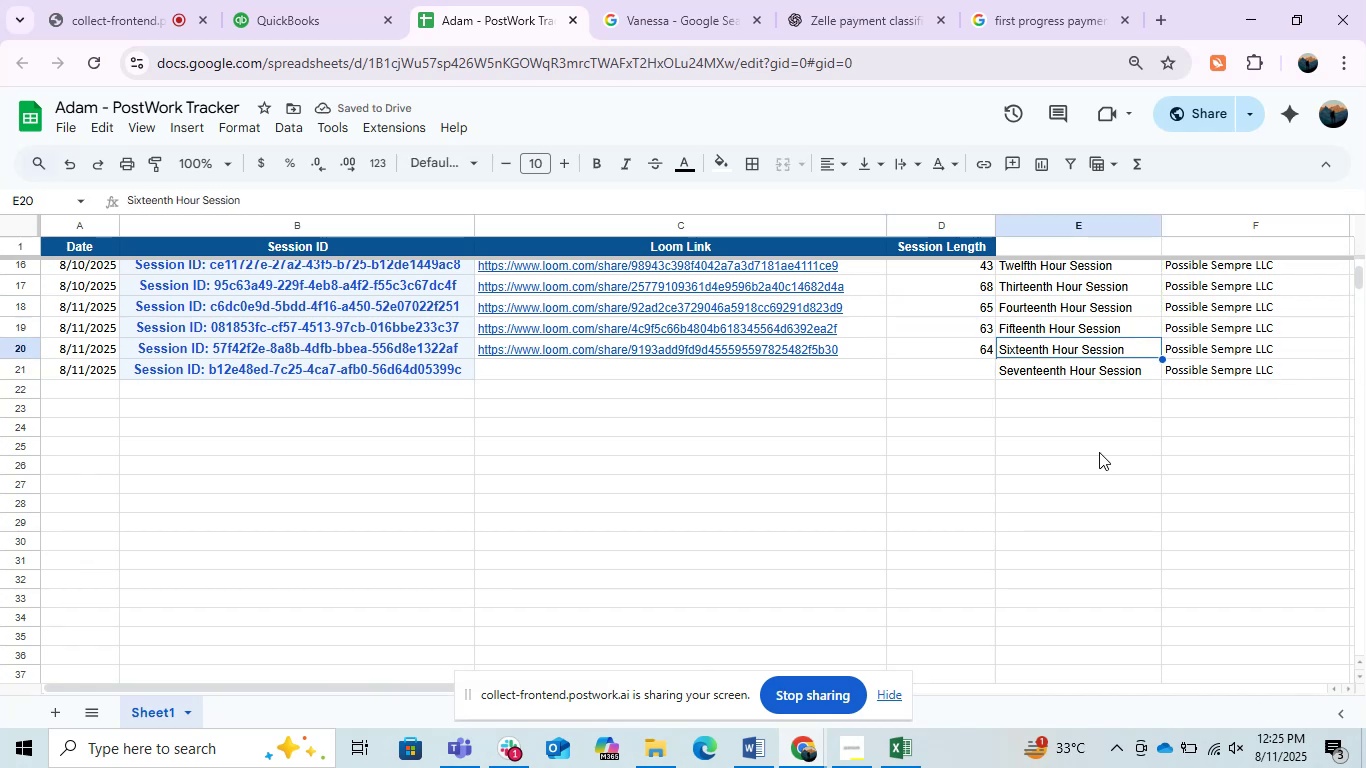 
key(ArrowDown)
 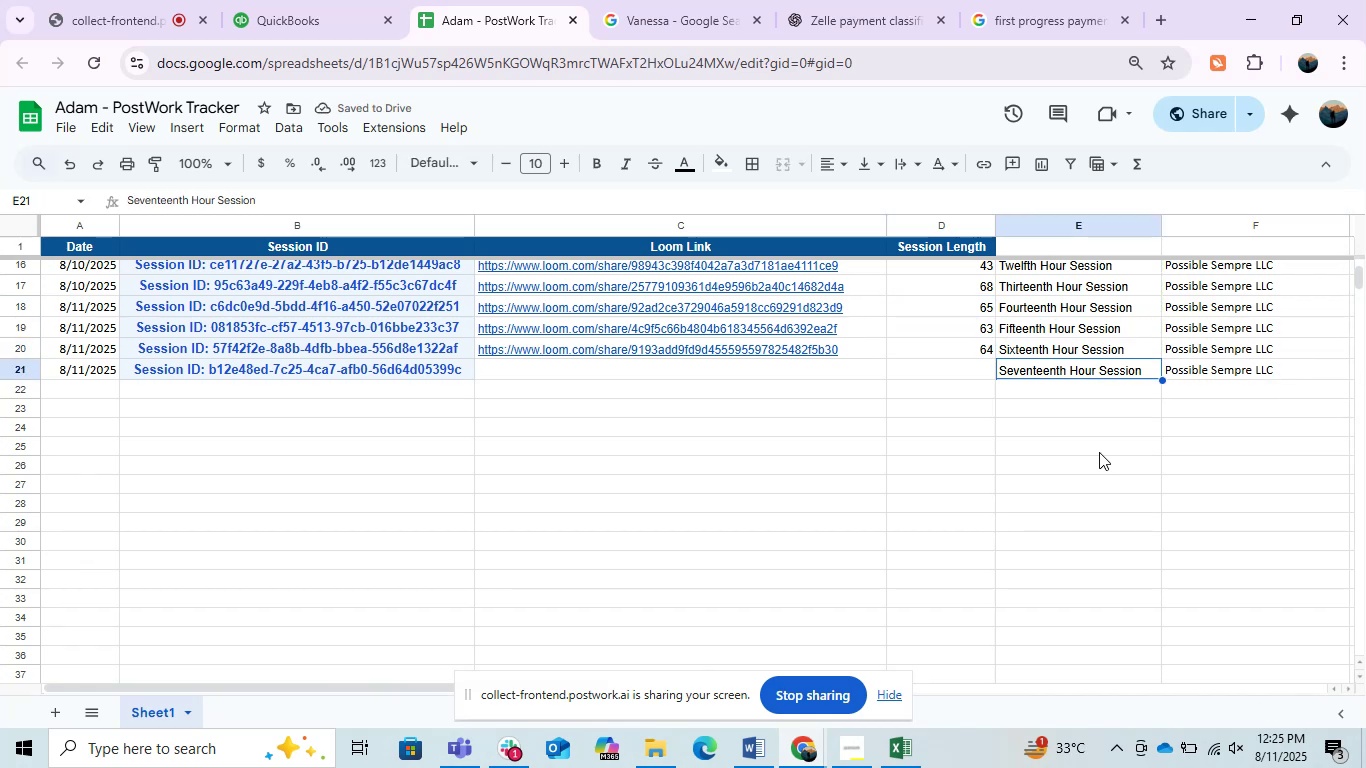 
key(ArrowLeft)
 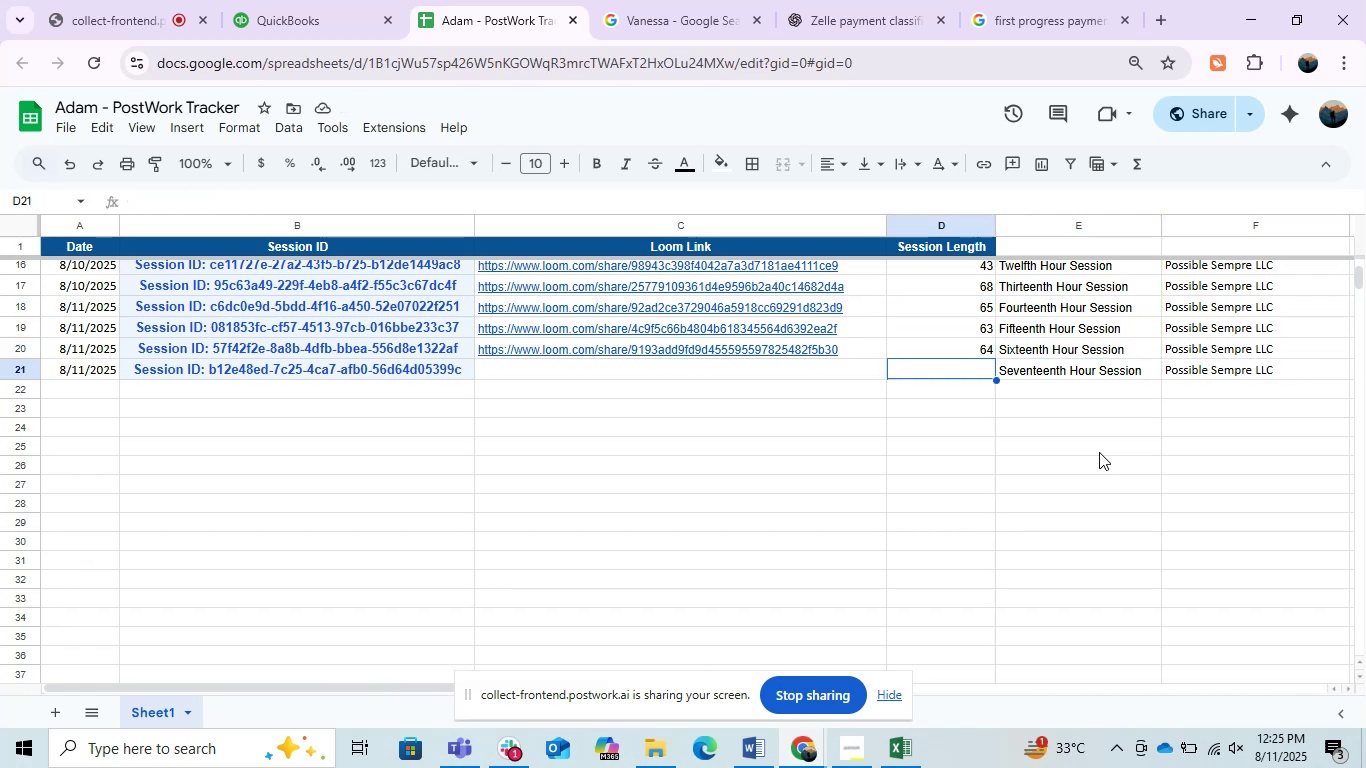 
key(ArrowLeft)
 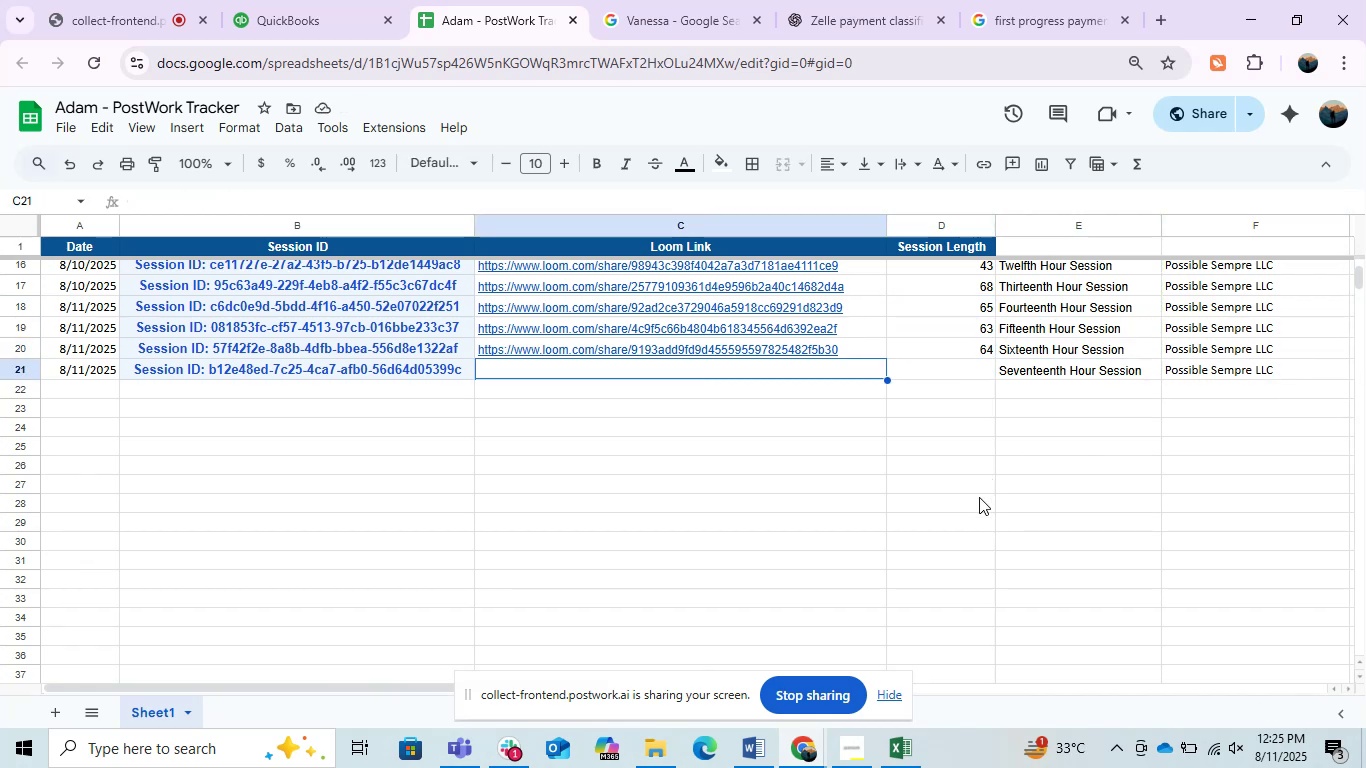 
left_click([652, 495])
 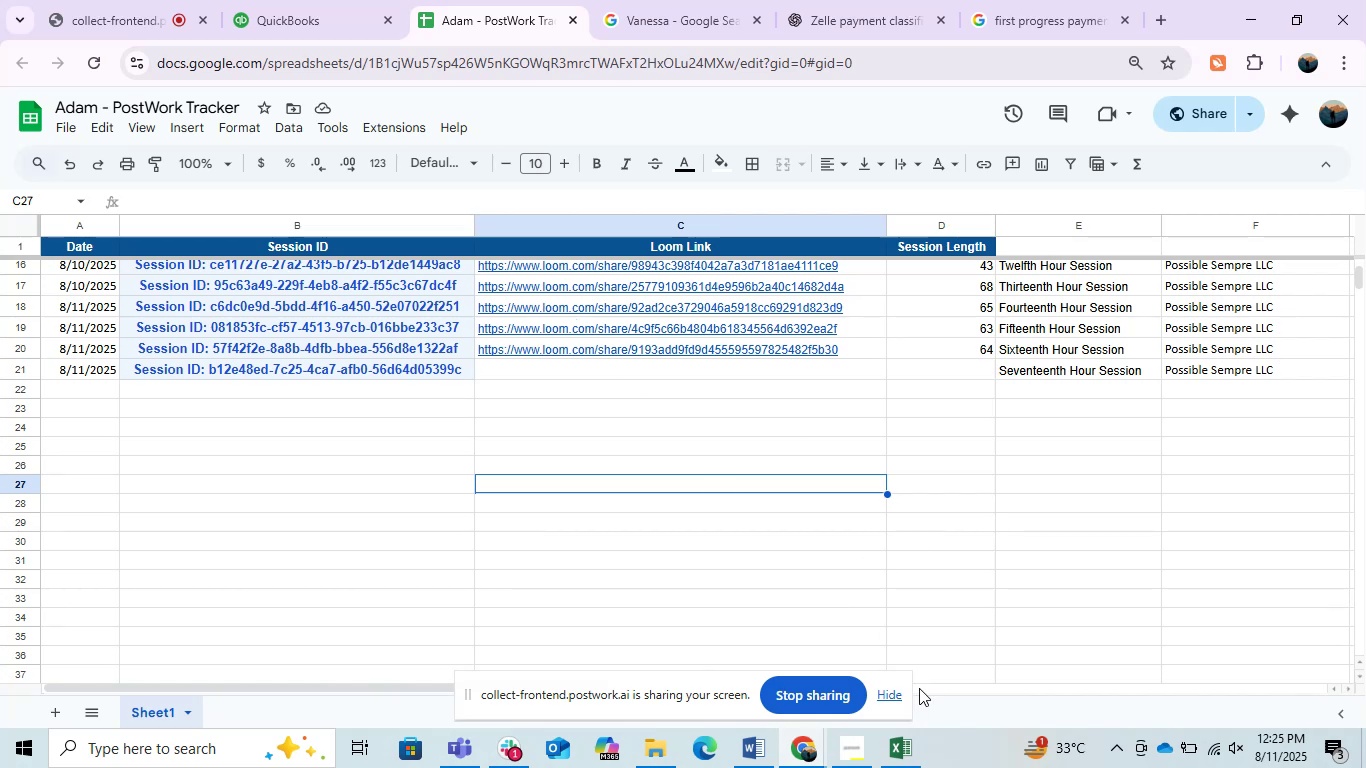 
left_click([898, 685])
 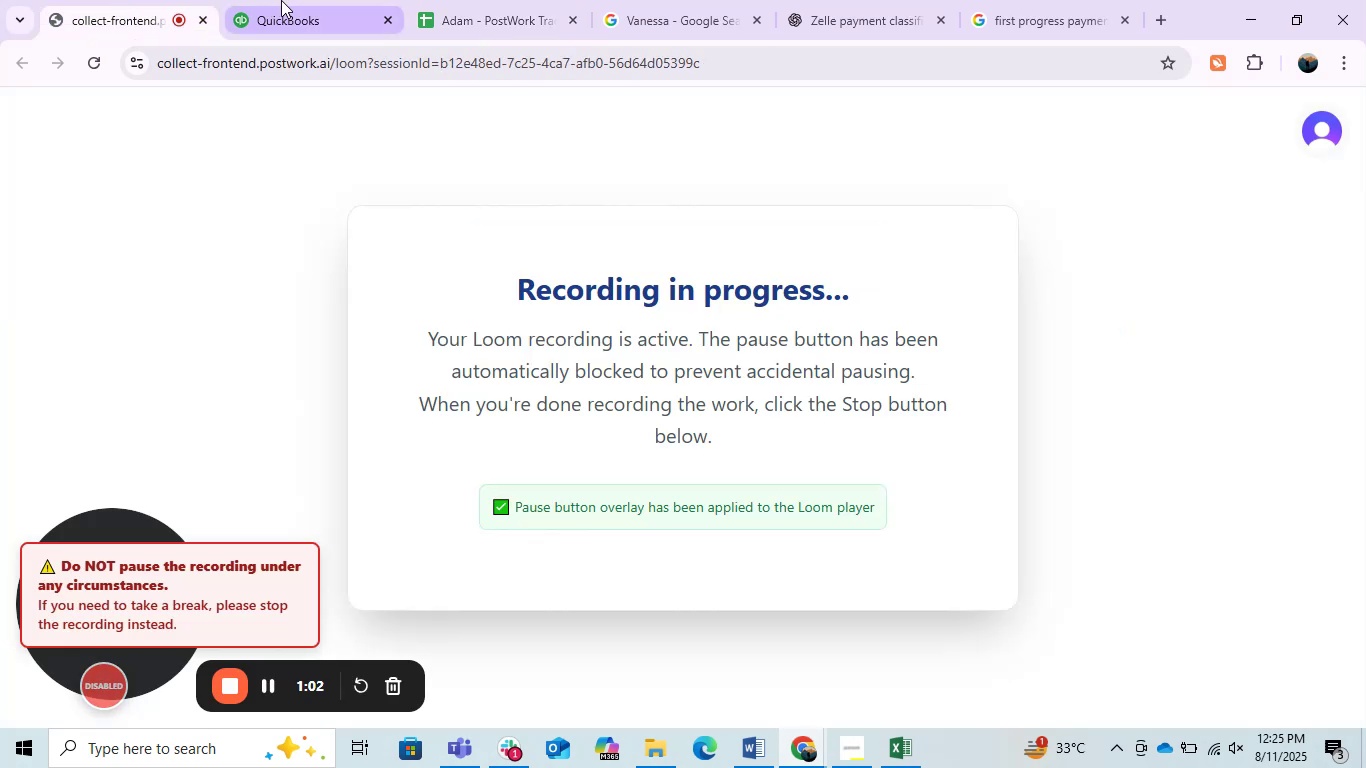 
left_click([309, 0])
 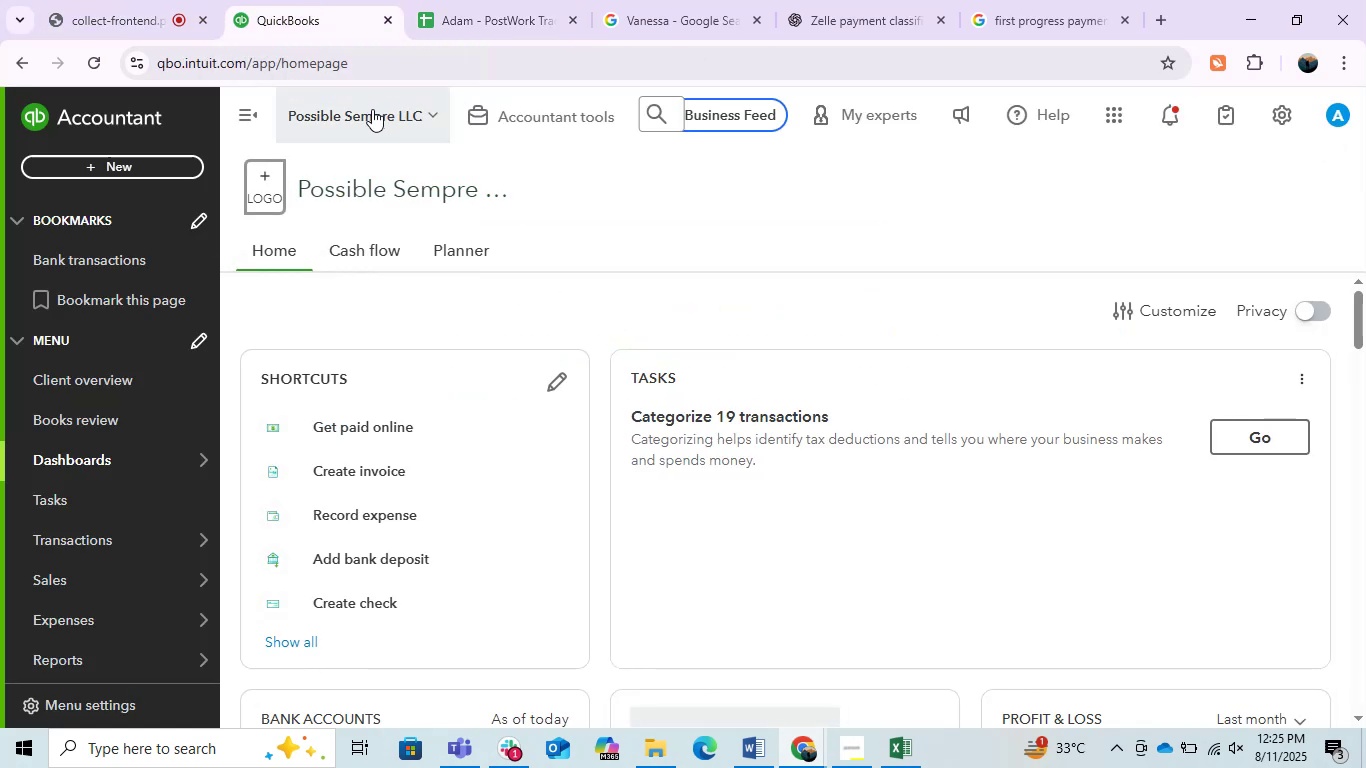 
mouse_move([147, 470])
 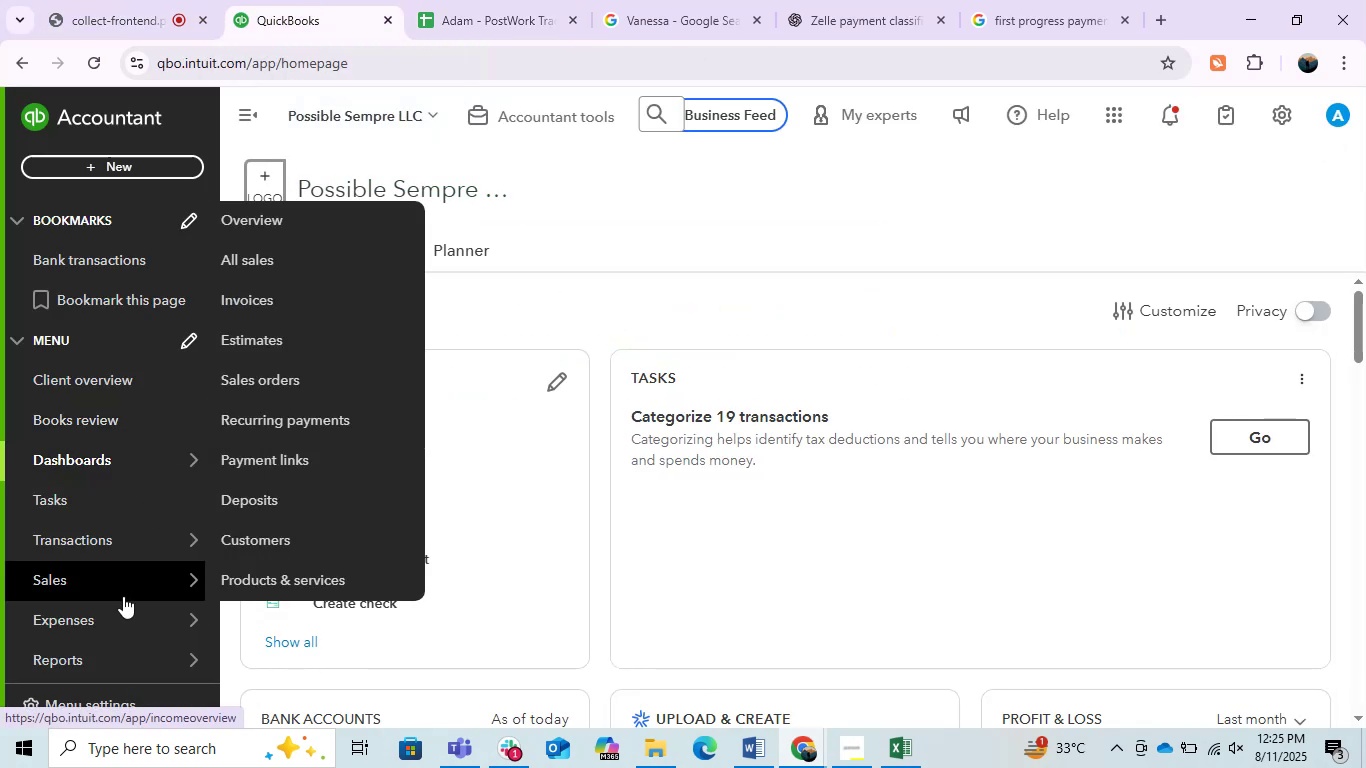 
mouse_move([126, 610])
 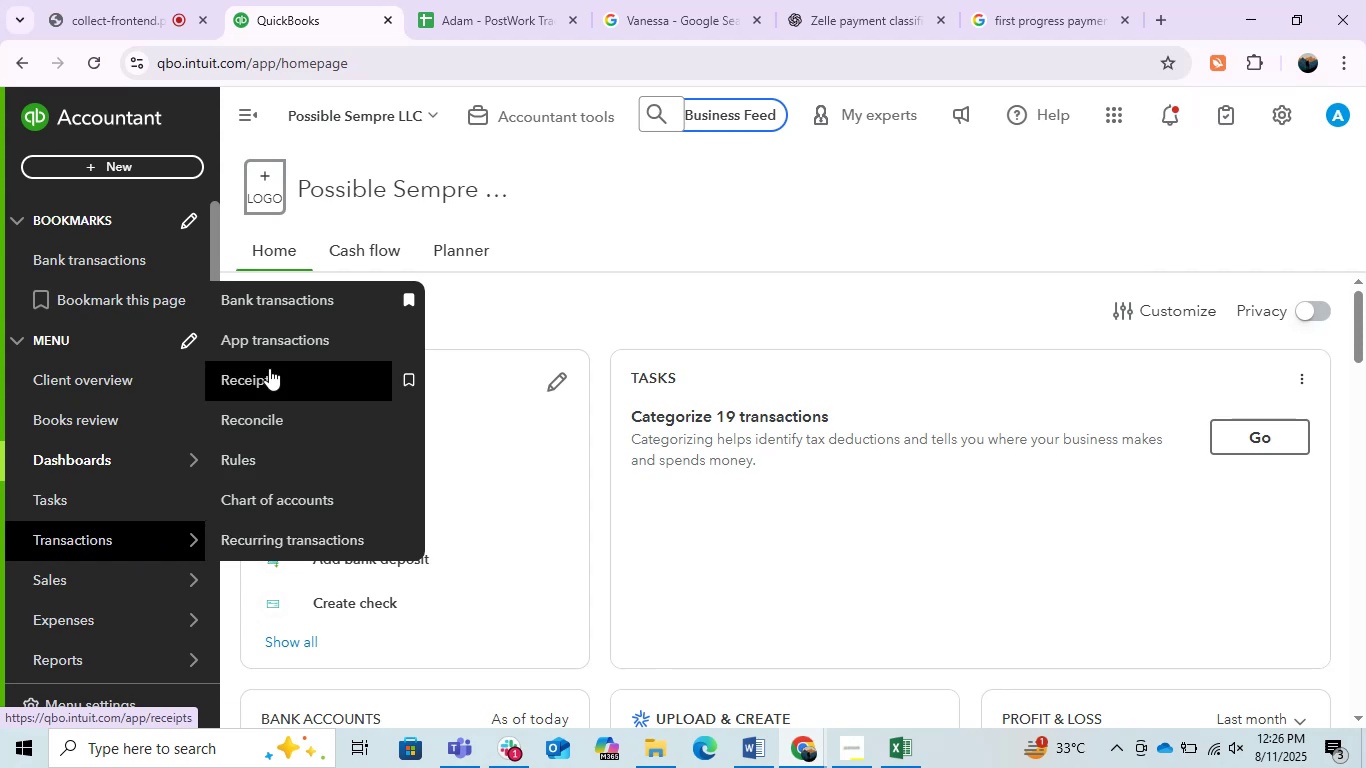 
left_click([269, 287])
 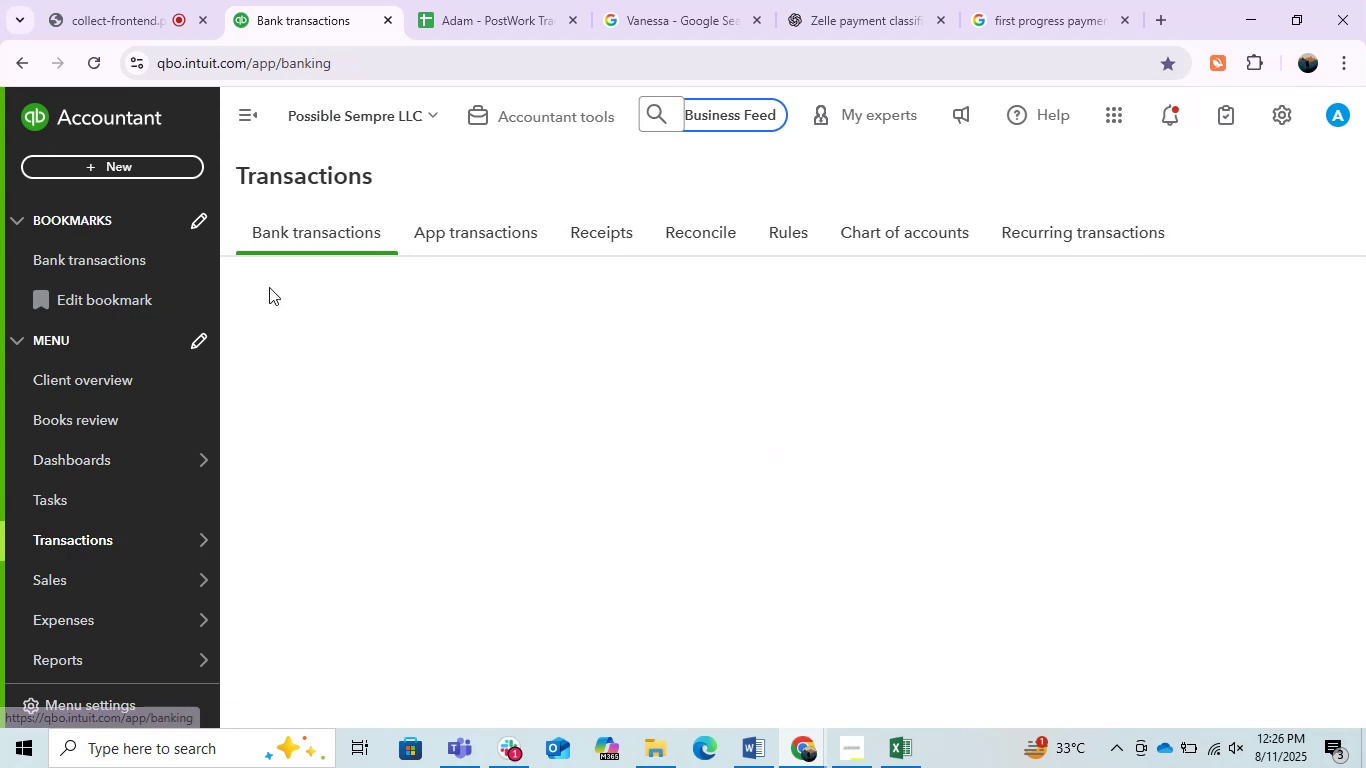 
hold_key(key=ControlLeft, duration=0.74)
scroll: coordinate [686, 389], scroll_direction: down, amount: 1.0
 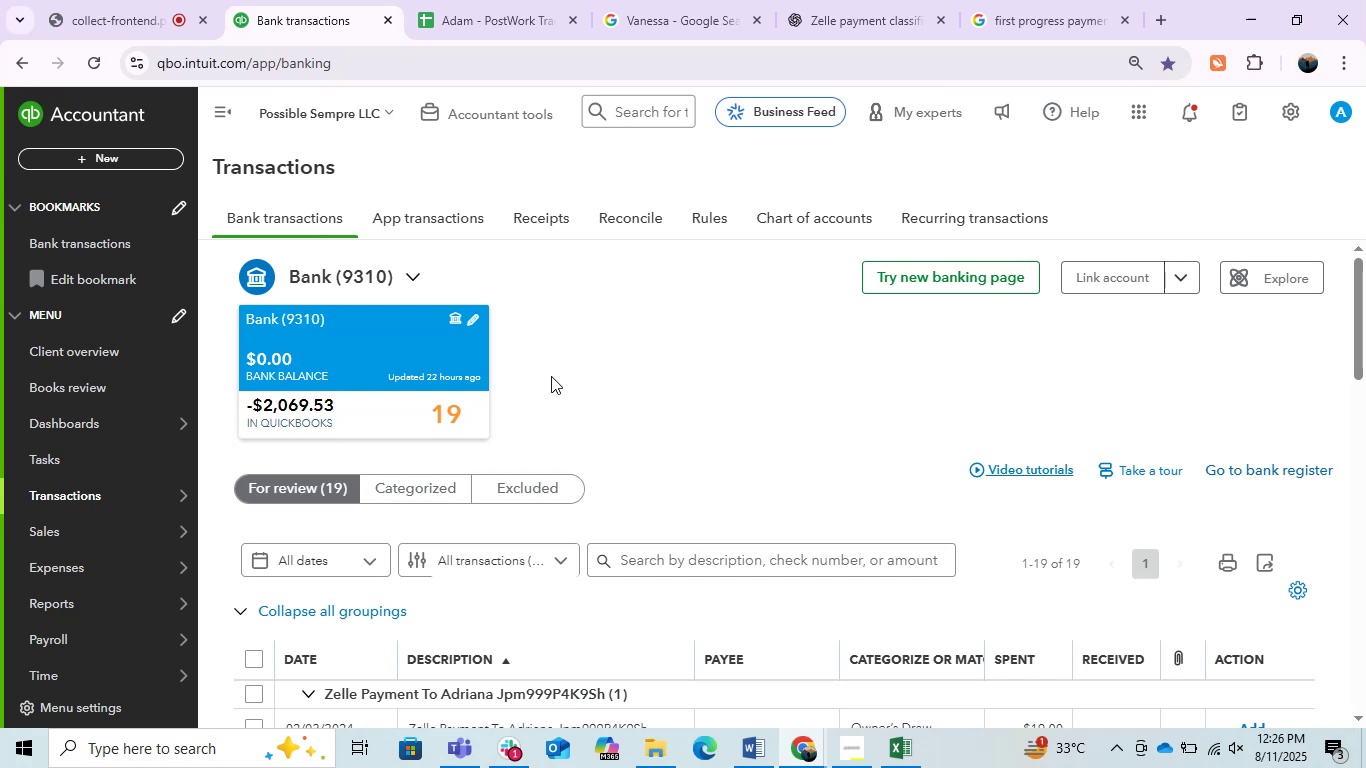 
wait(22.3)
 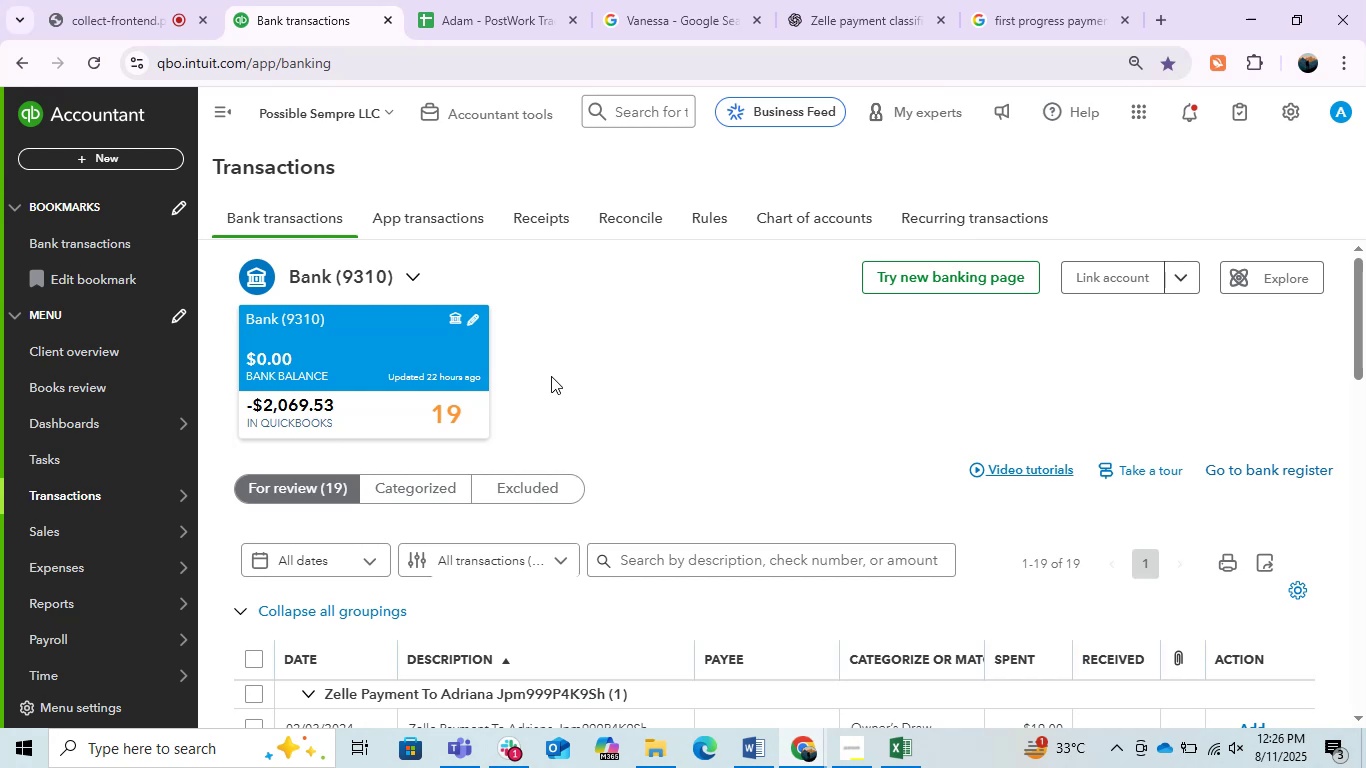 
left_click([221, 105])
 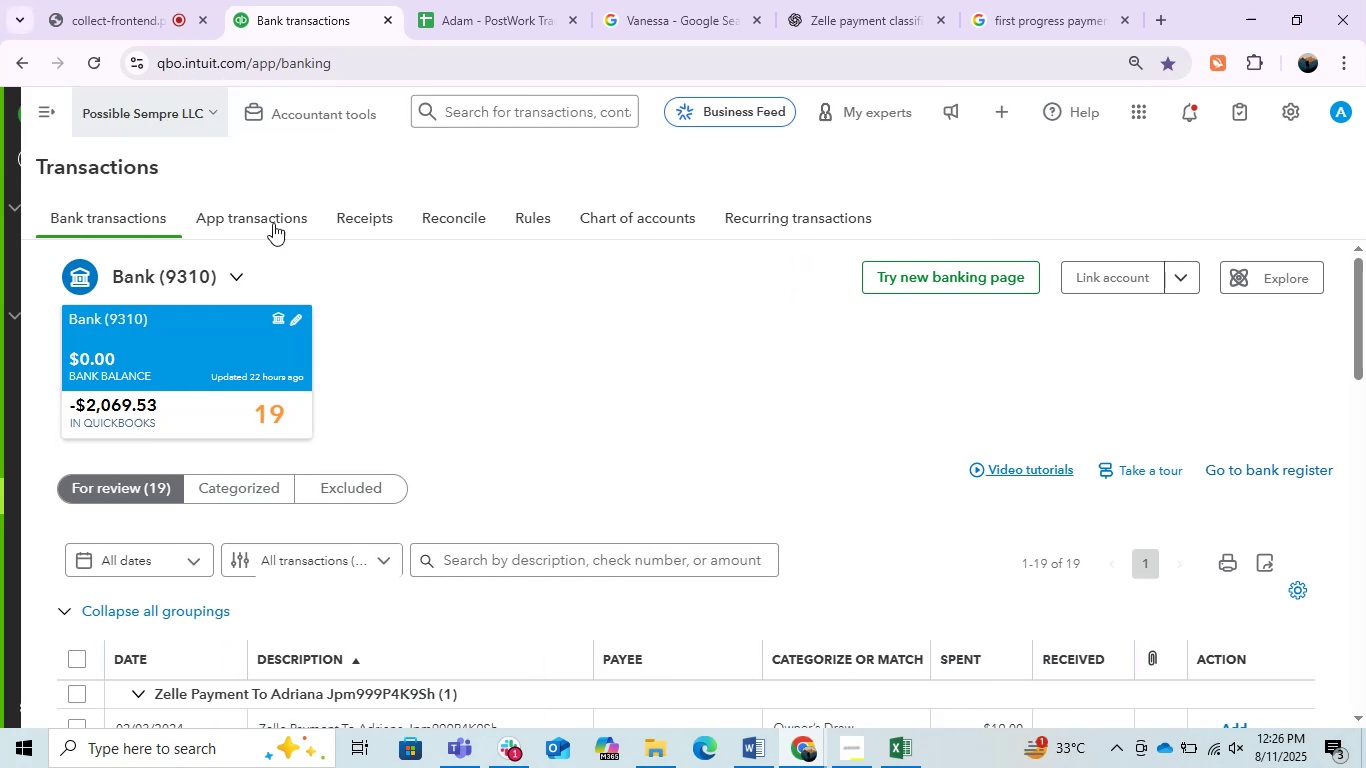 
scroll: coordinate [438, 408], scroll_direction: down, amount: 3.0
 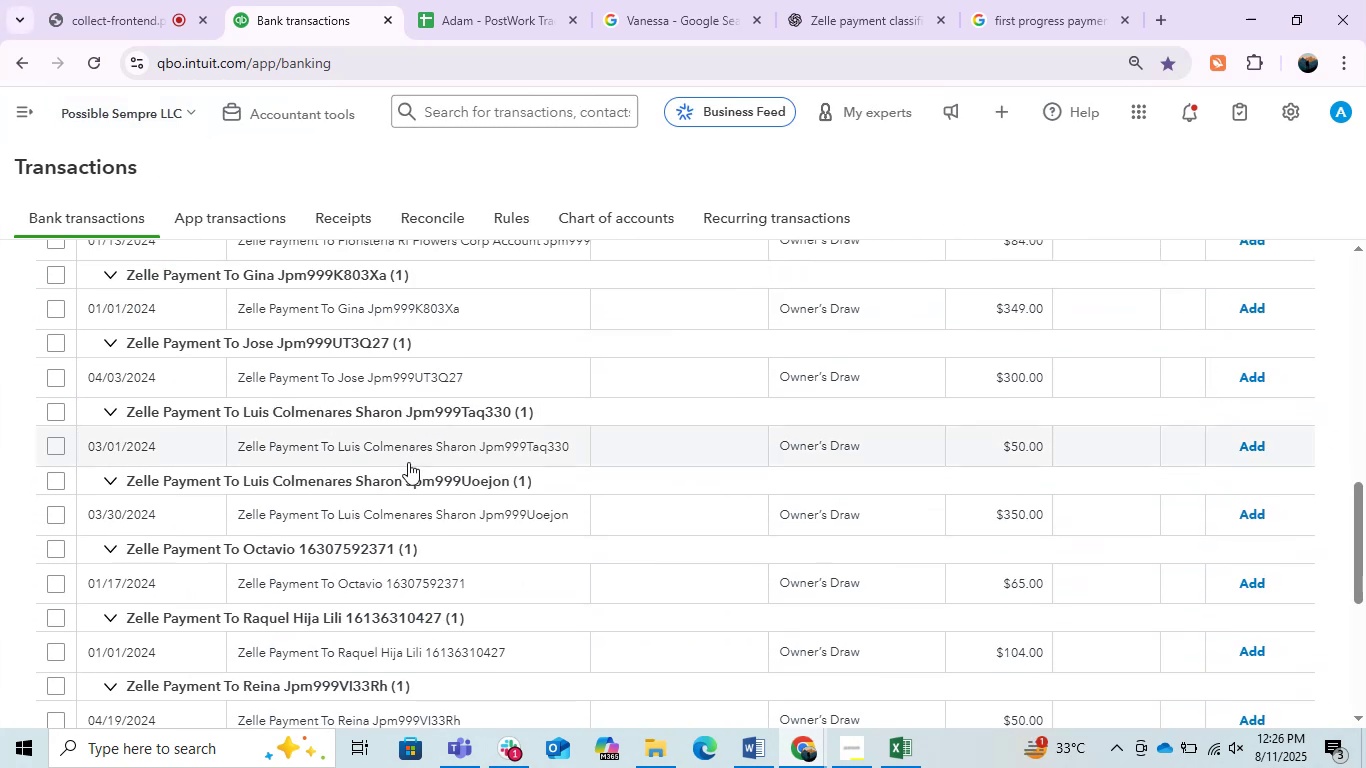 
scroll: coordinate [408, 462], scroll_direction: none, amount: 0.0
 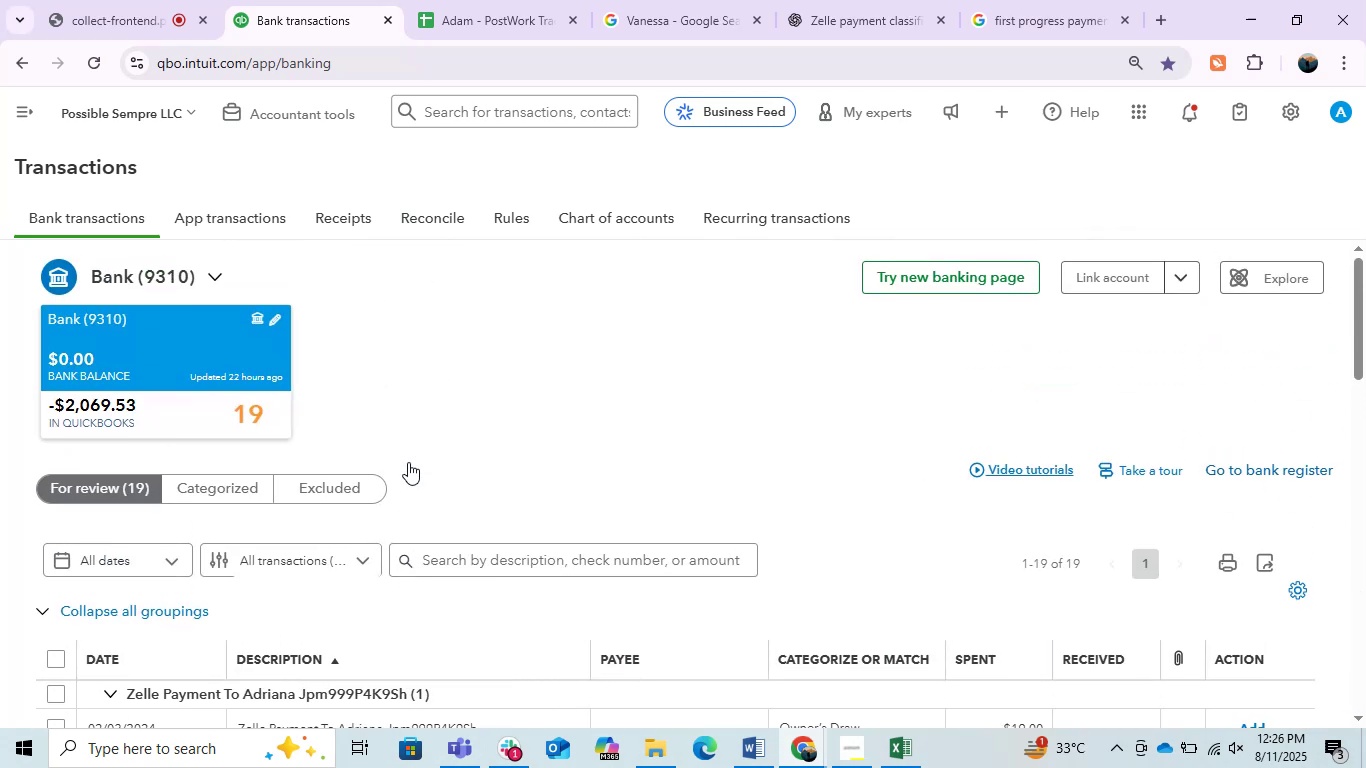 
scroll: coordinate [408, 462], scroll_direction: down, amount: 2.0
 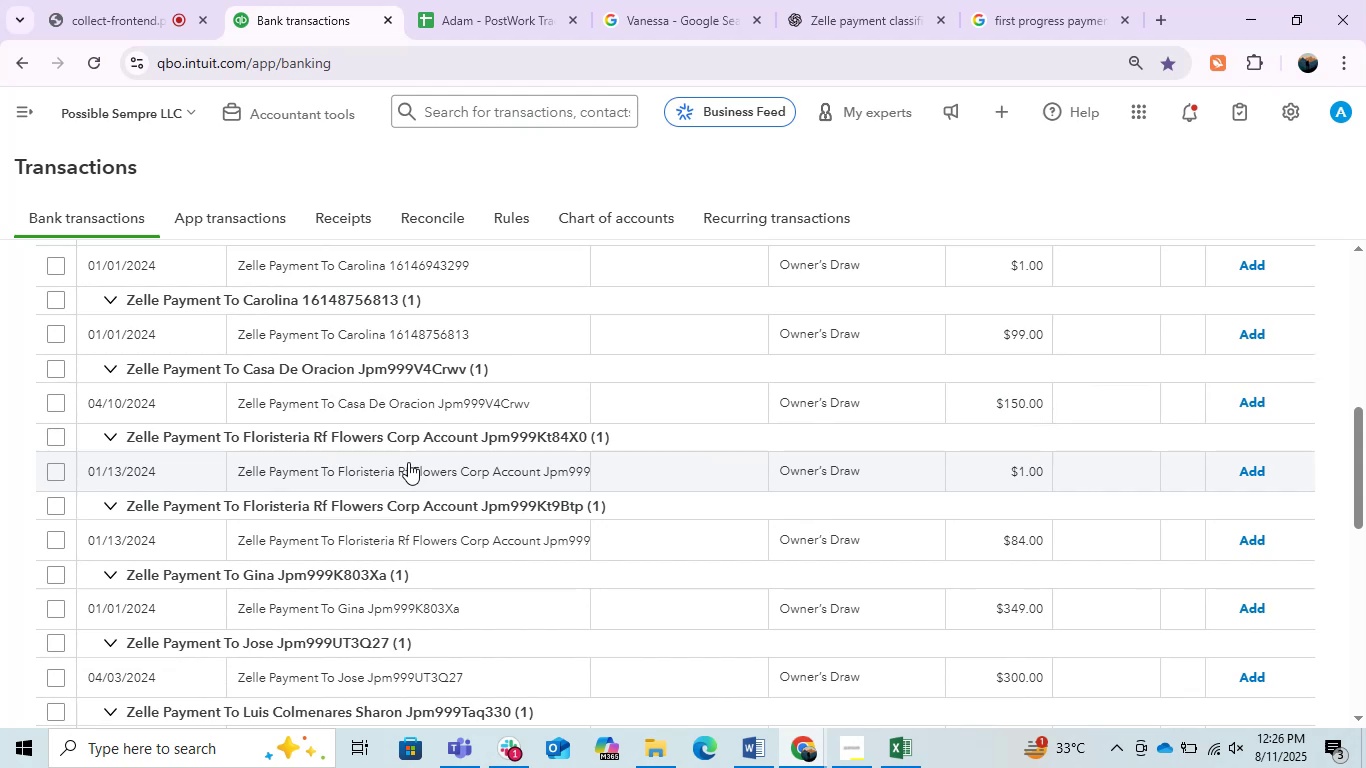 
wait(15.09)
 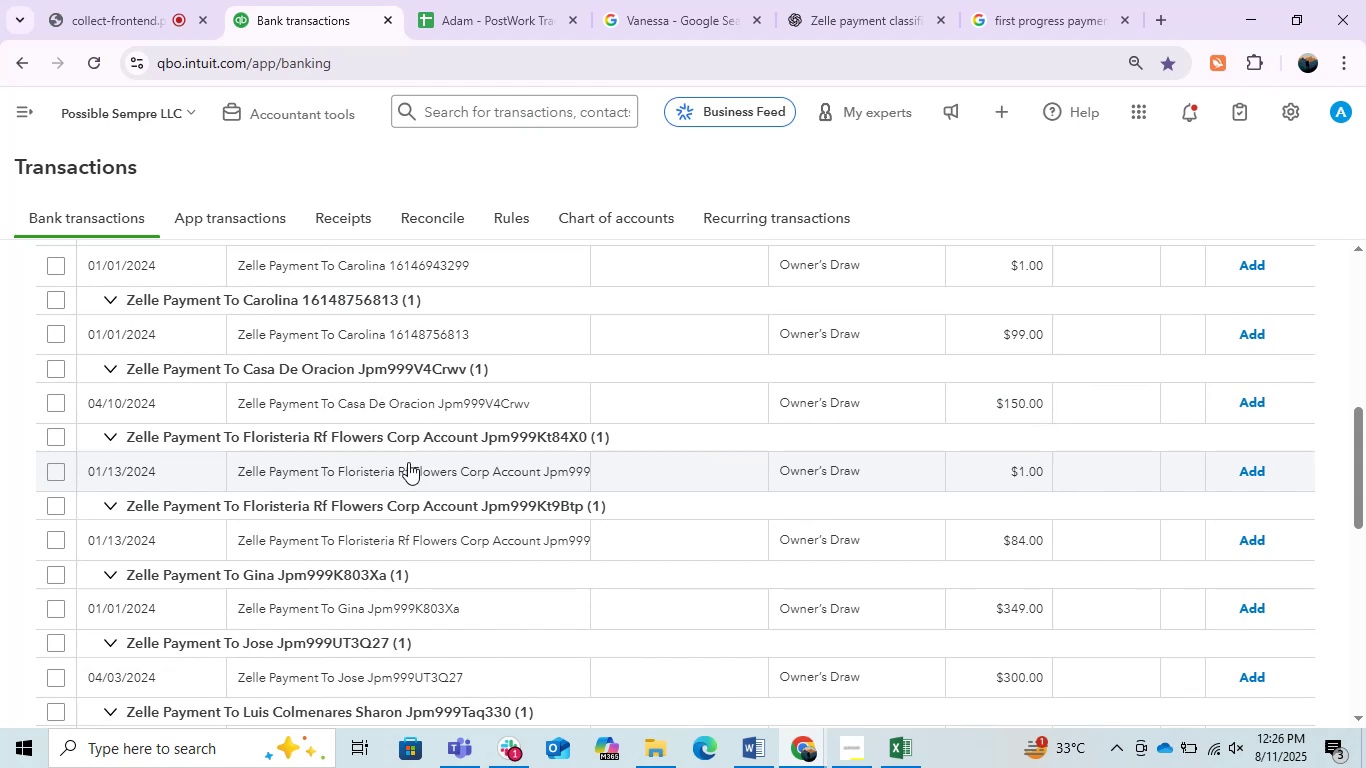 
scroll: coordinate [408, 462], scroll_direction: up, amount: 8.0
 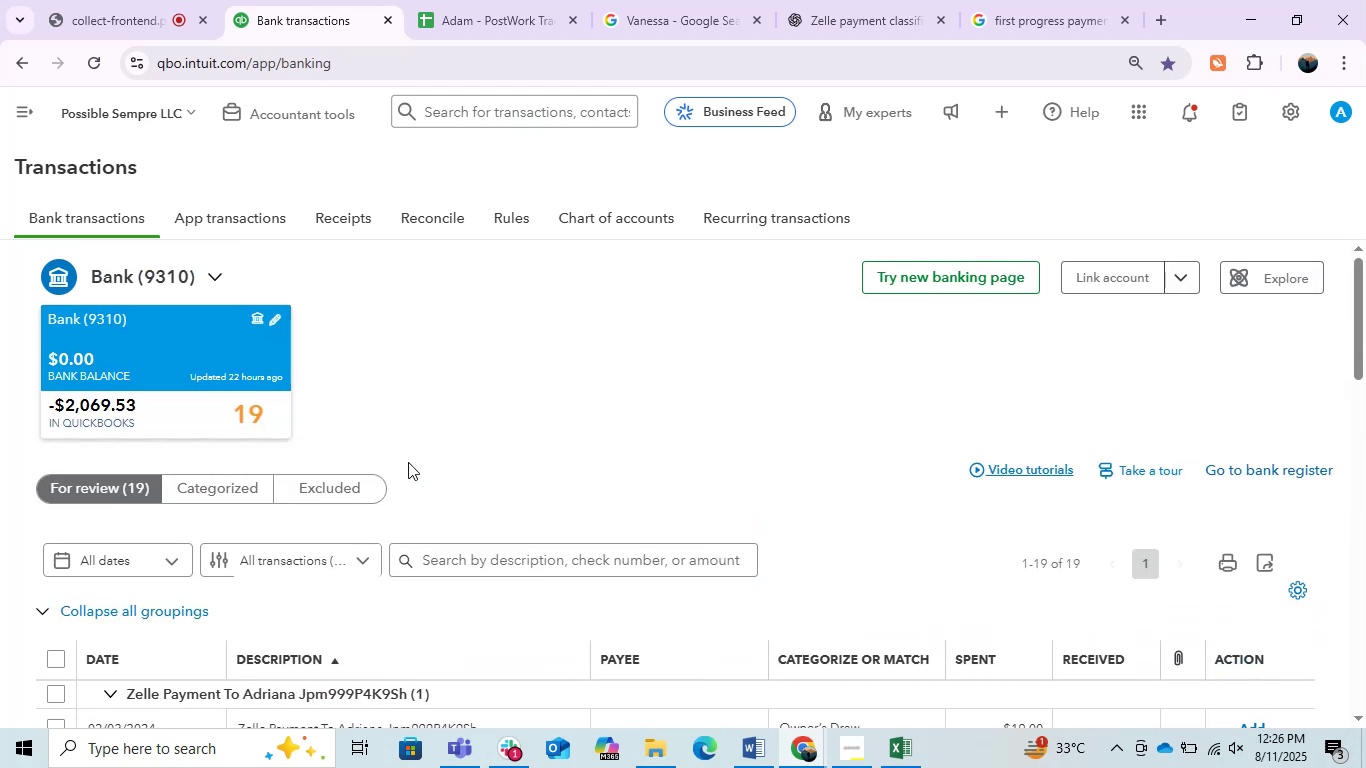 
scroll: coordinate [408, 462], scroll_direction: down, amount: 1.0
 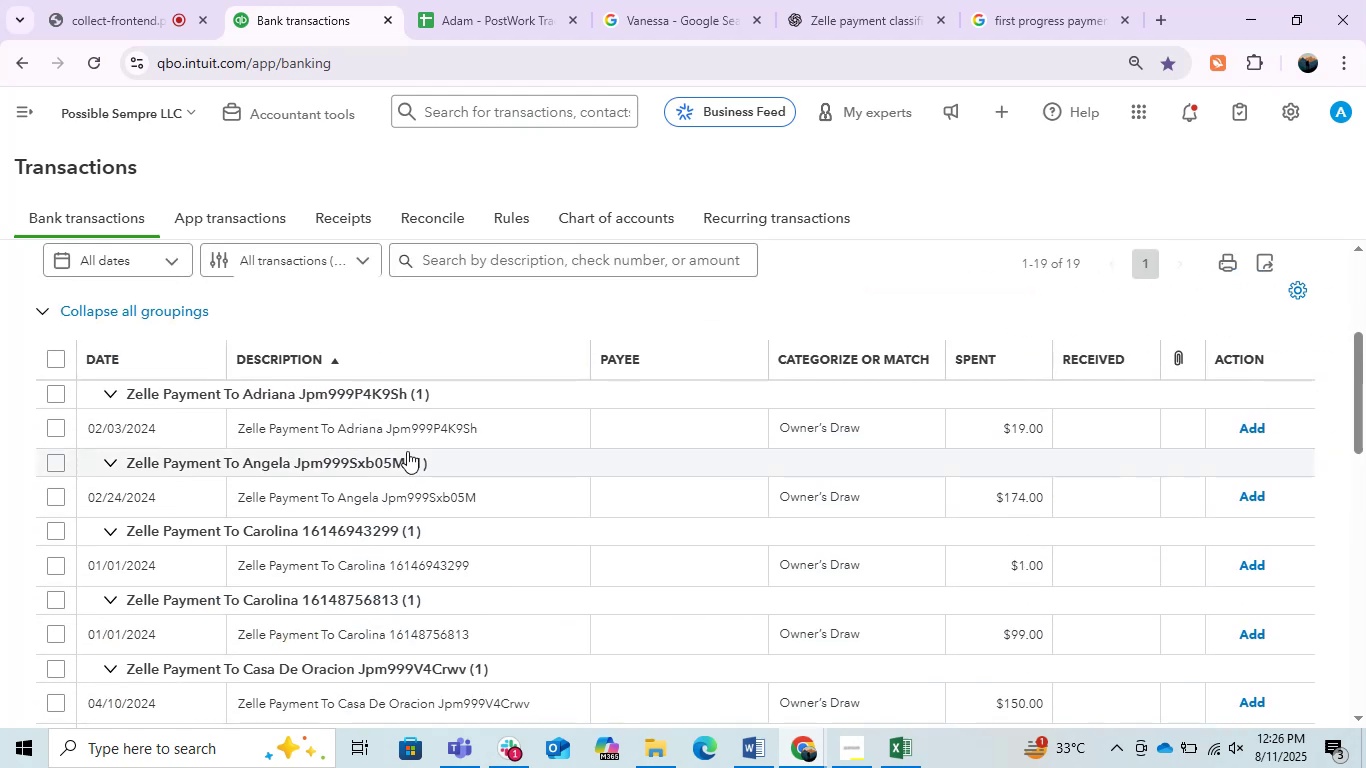 
left_click([408, 447])
 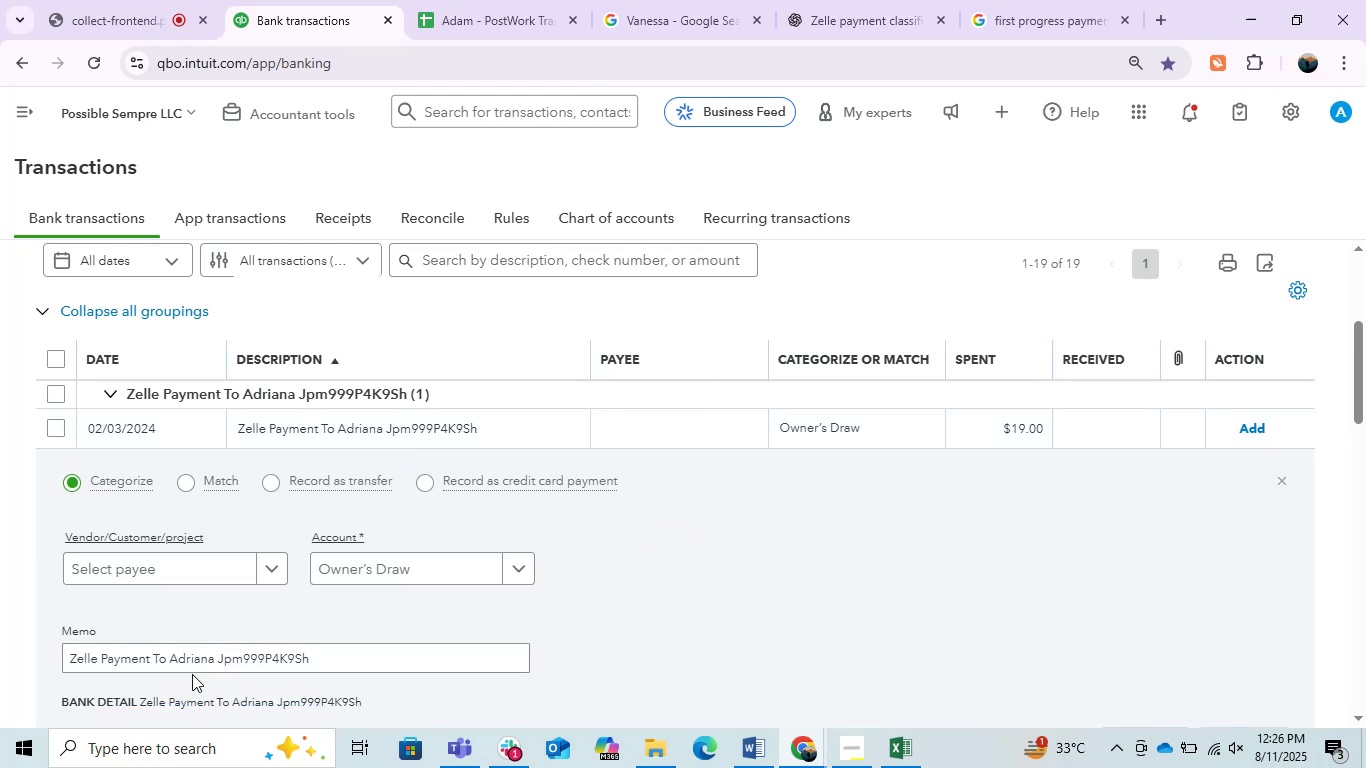 
left_click_drag(start_coordinate=[221, 664], to_coordinate=[179, 658])
 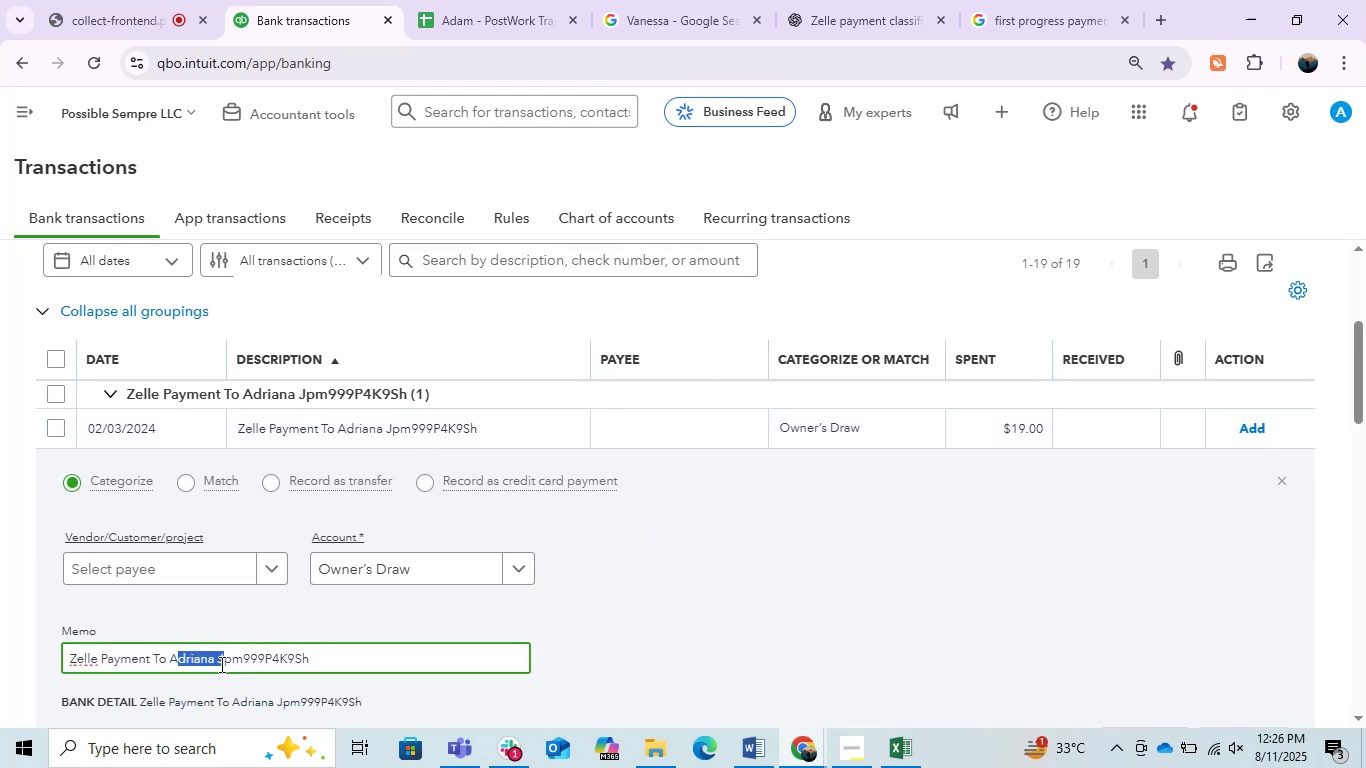 
left_click([218, 664])
 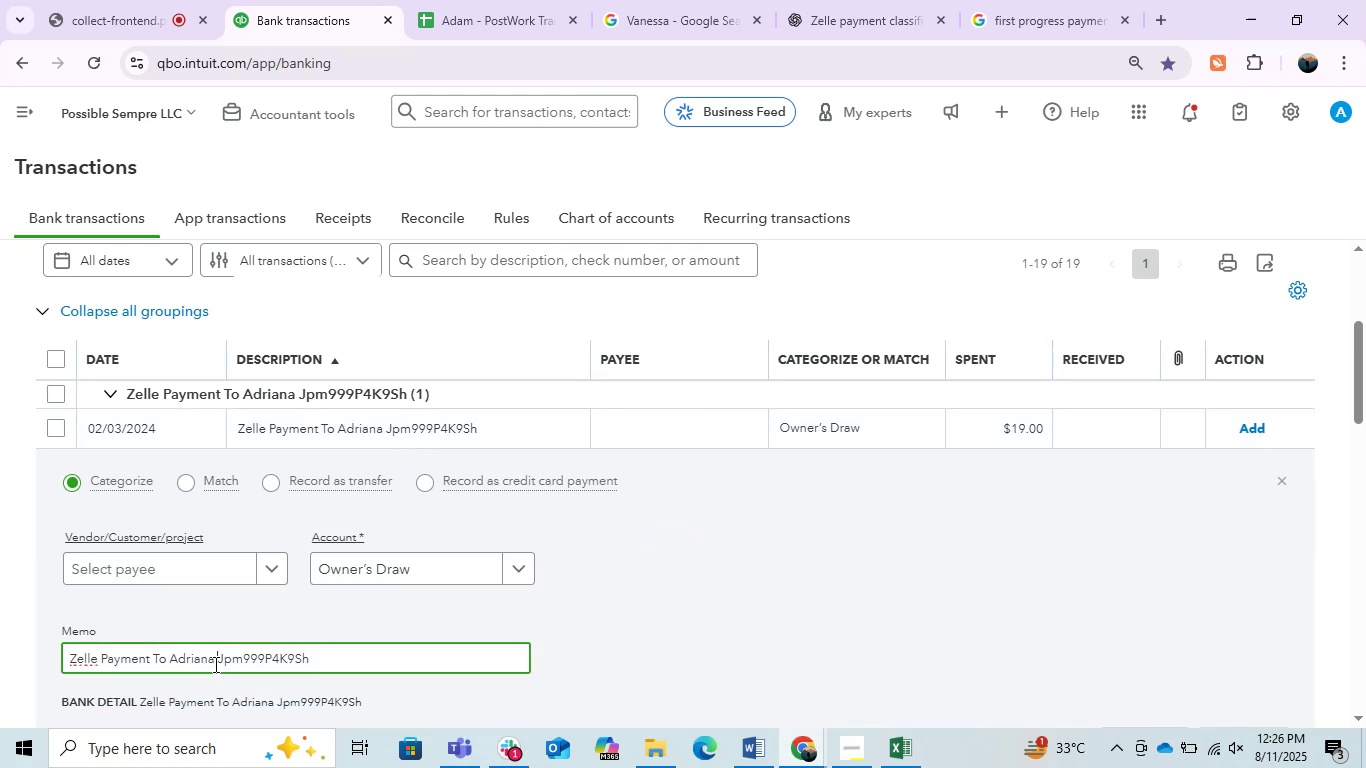 
left_click_drag(start_coordinate=[214, 664], to_coordinate=[173, 663])
 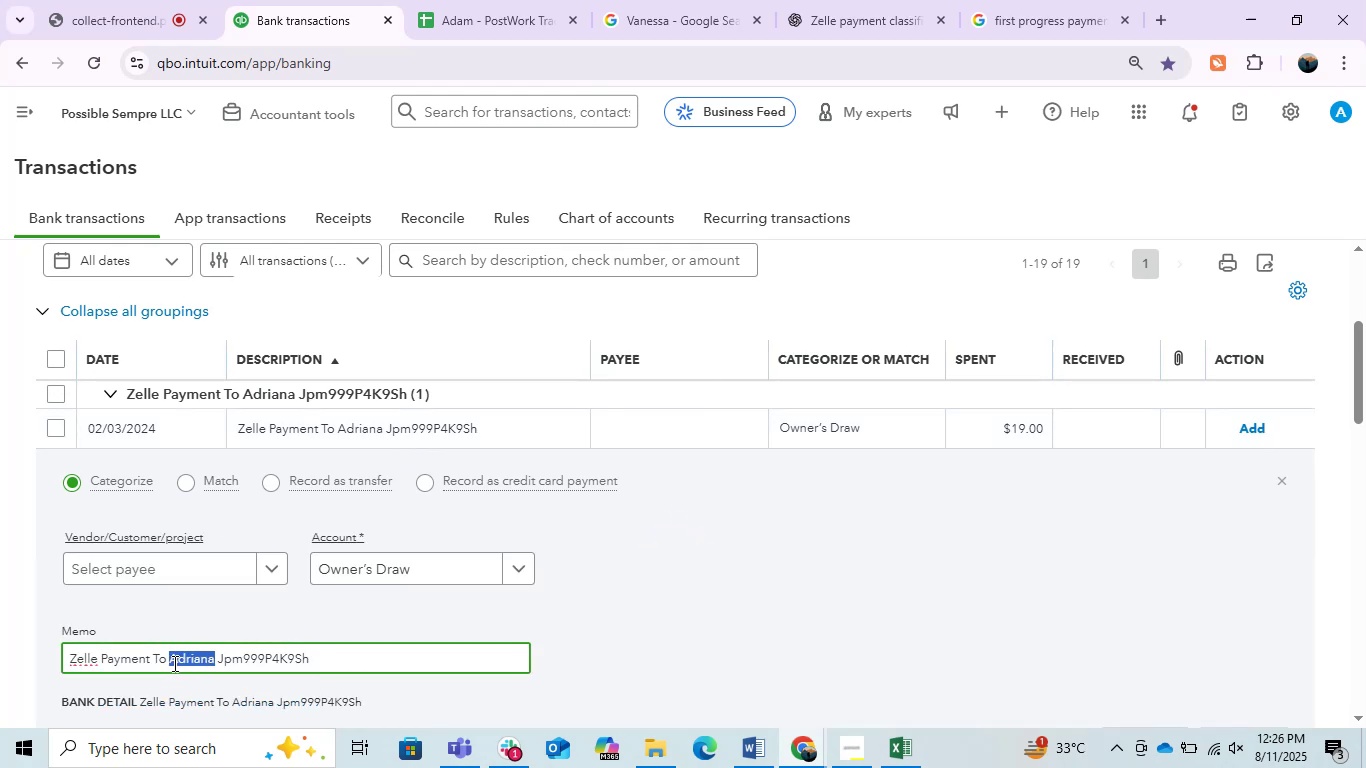 
key(Control+C)
 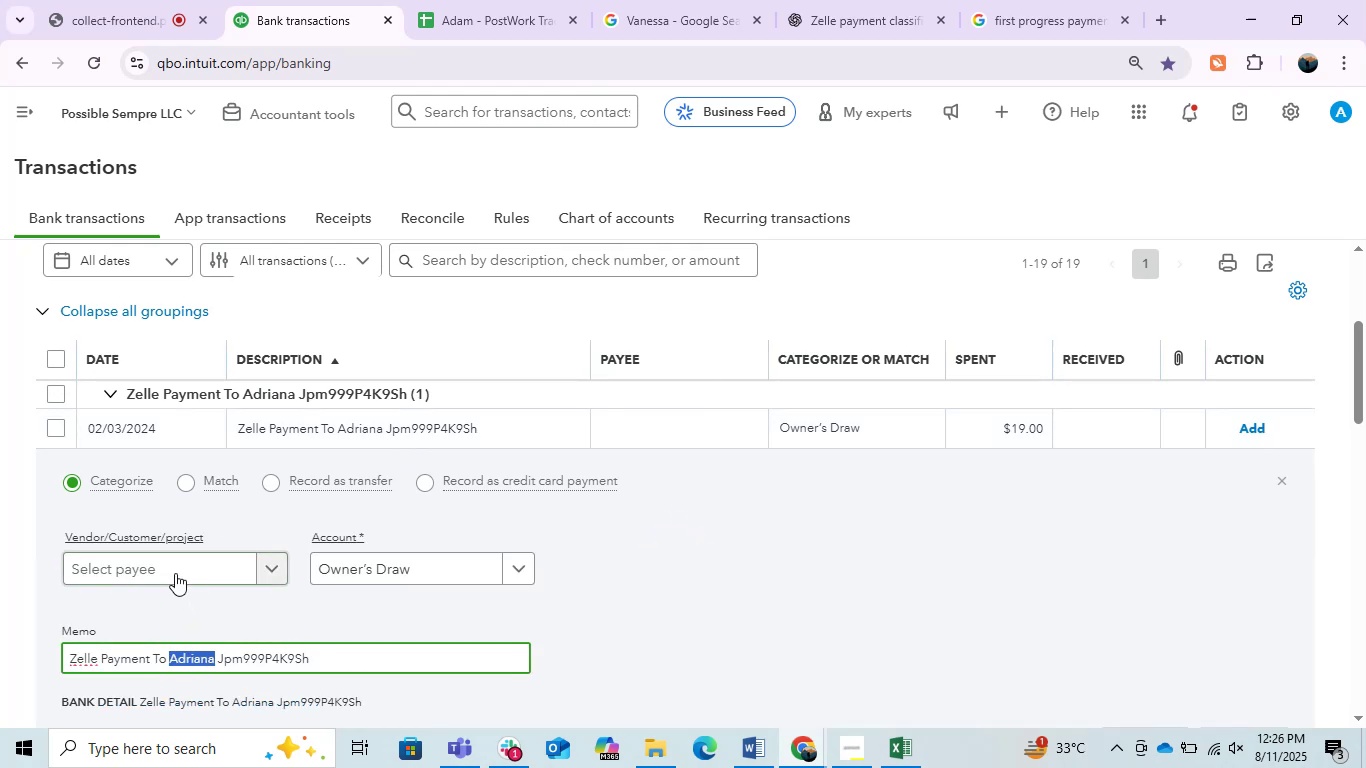 
key(Control+V)
 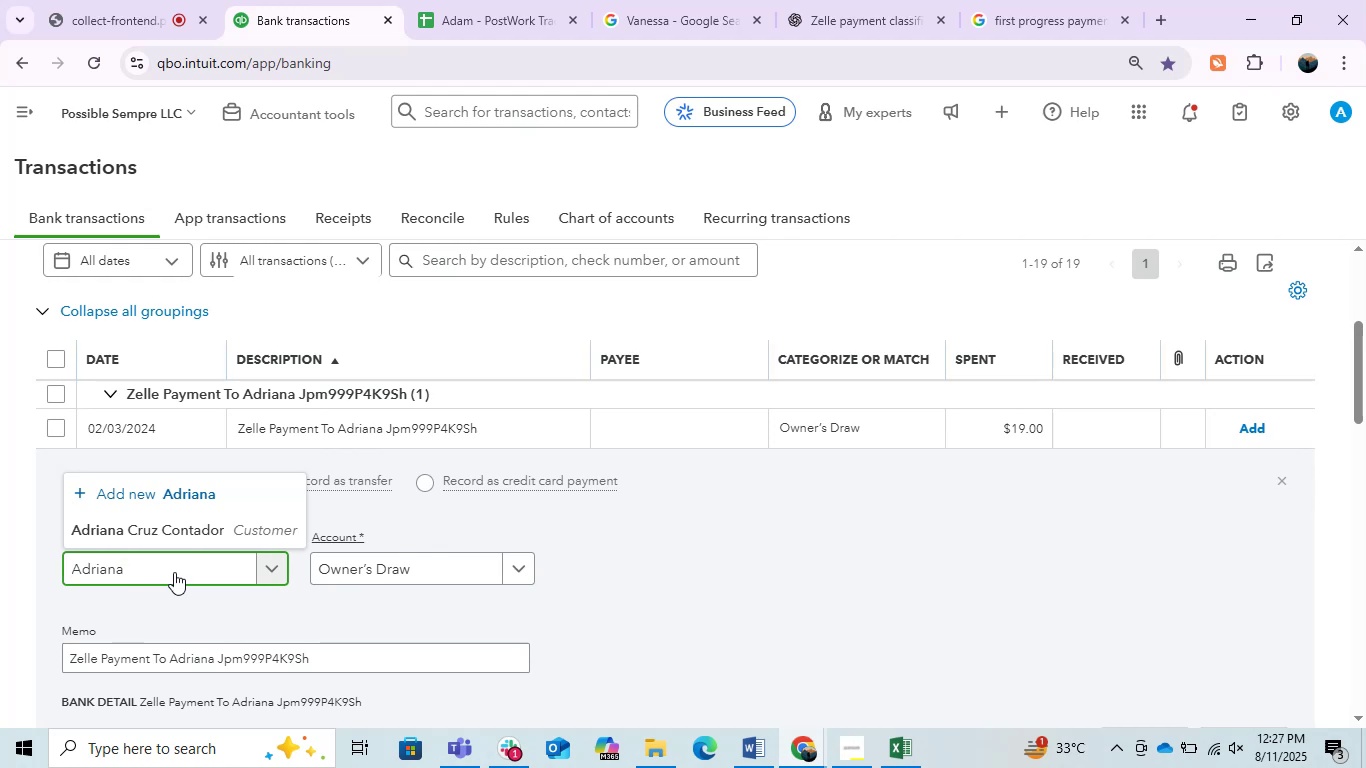 
left_click([192, 490])
 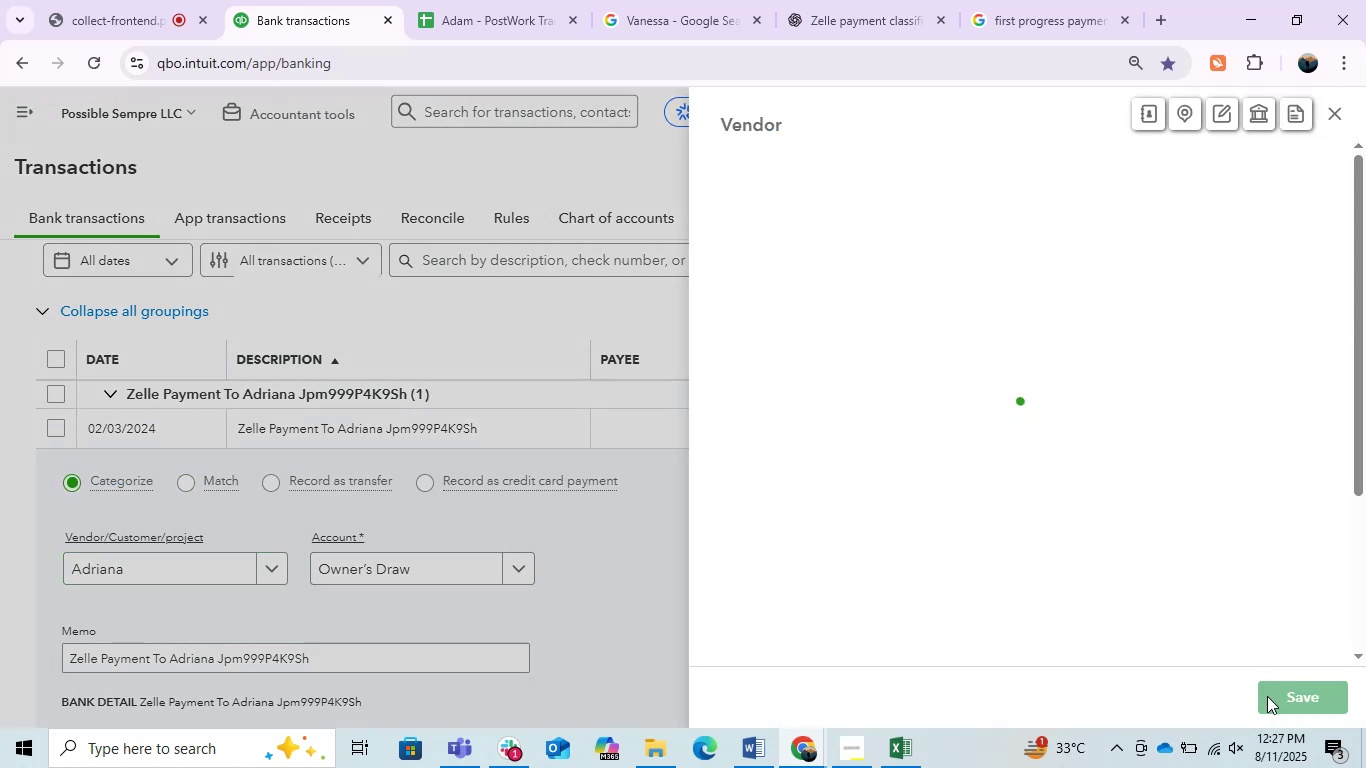 
left_click([1269, 696])
 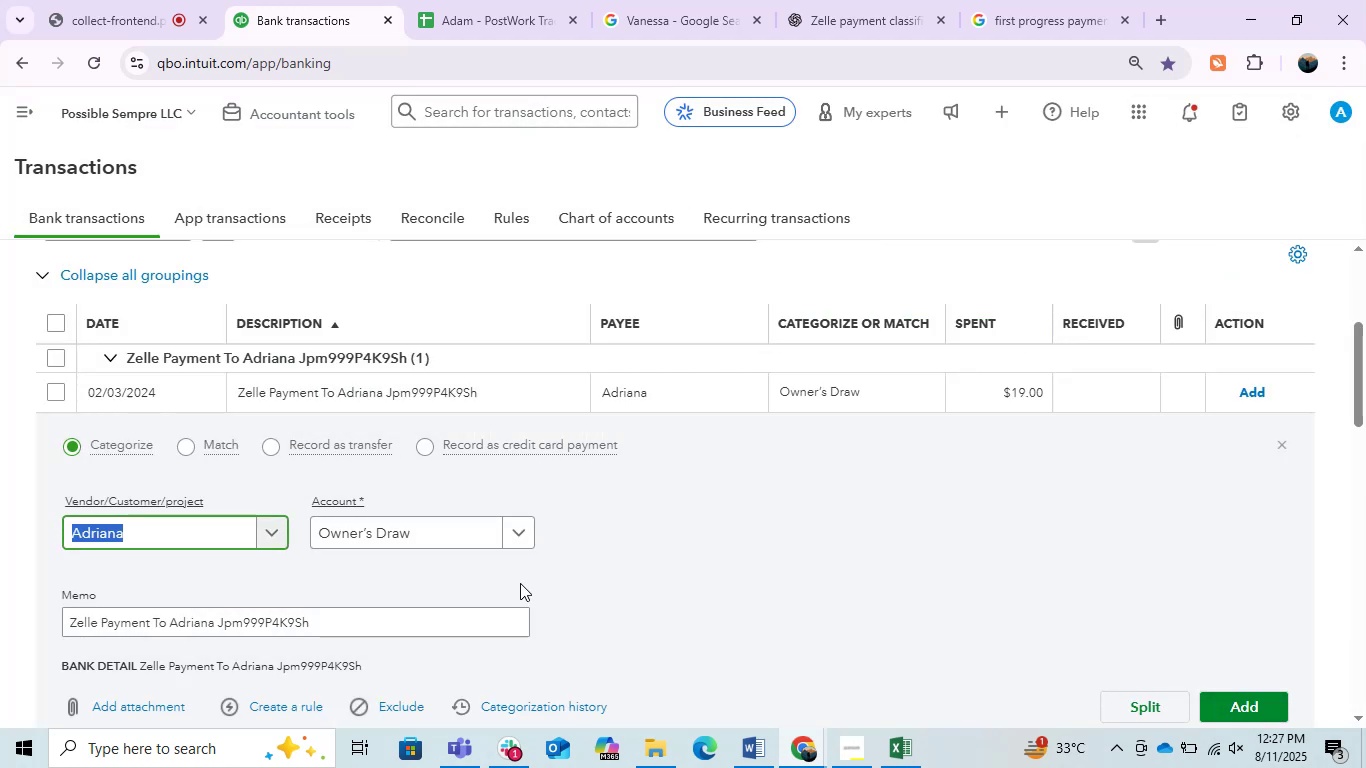 
left_click([392, 528])
 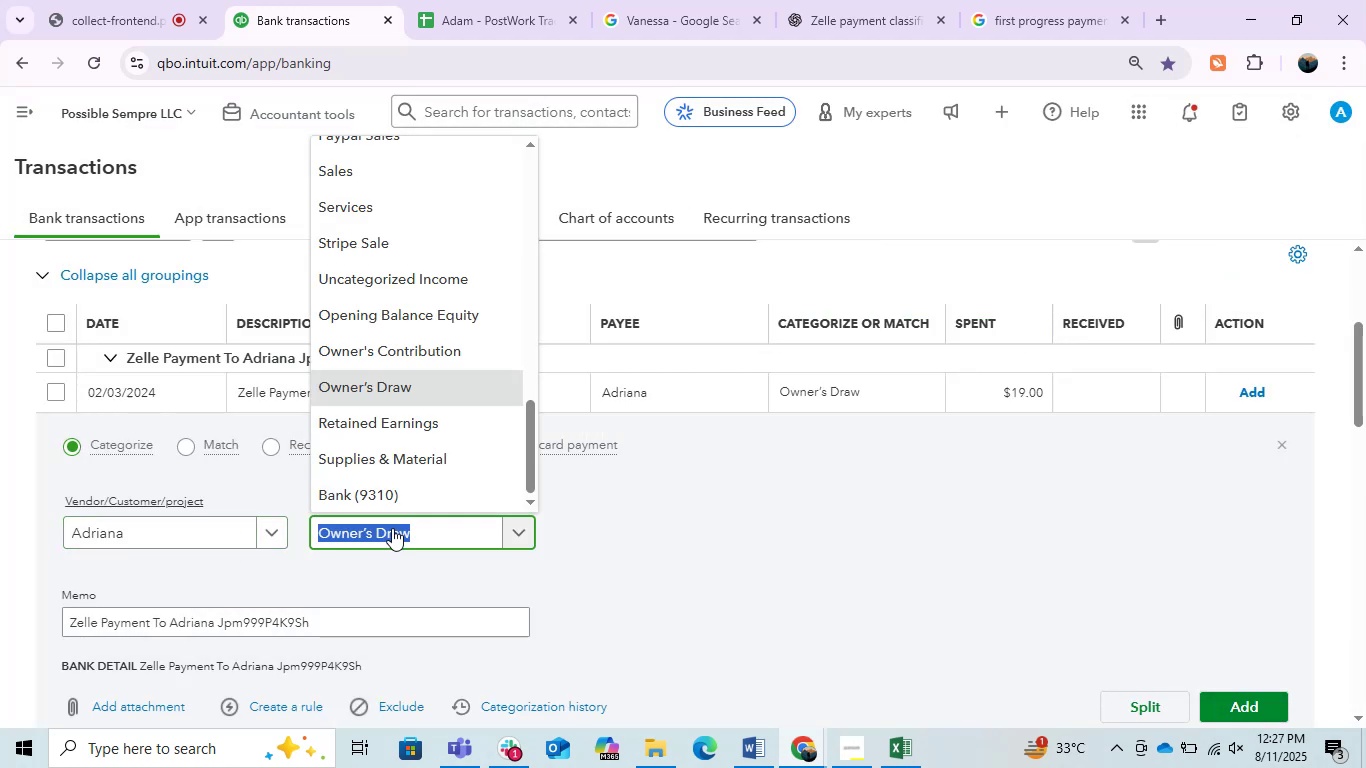 
type(AS)
 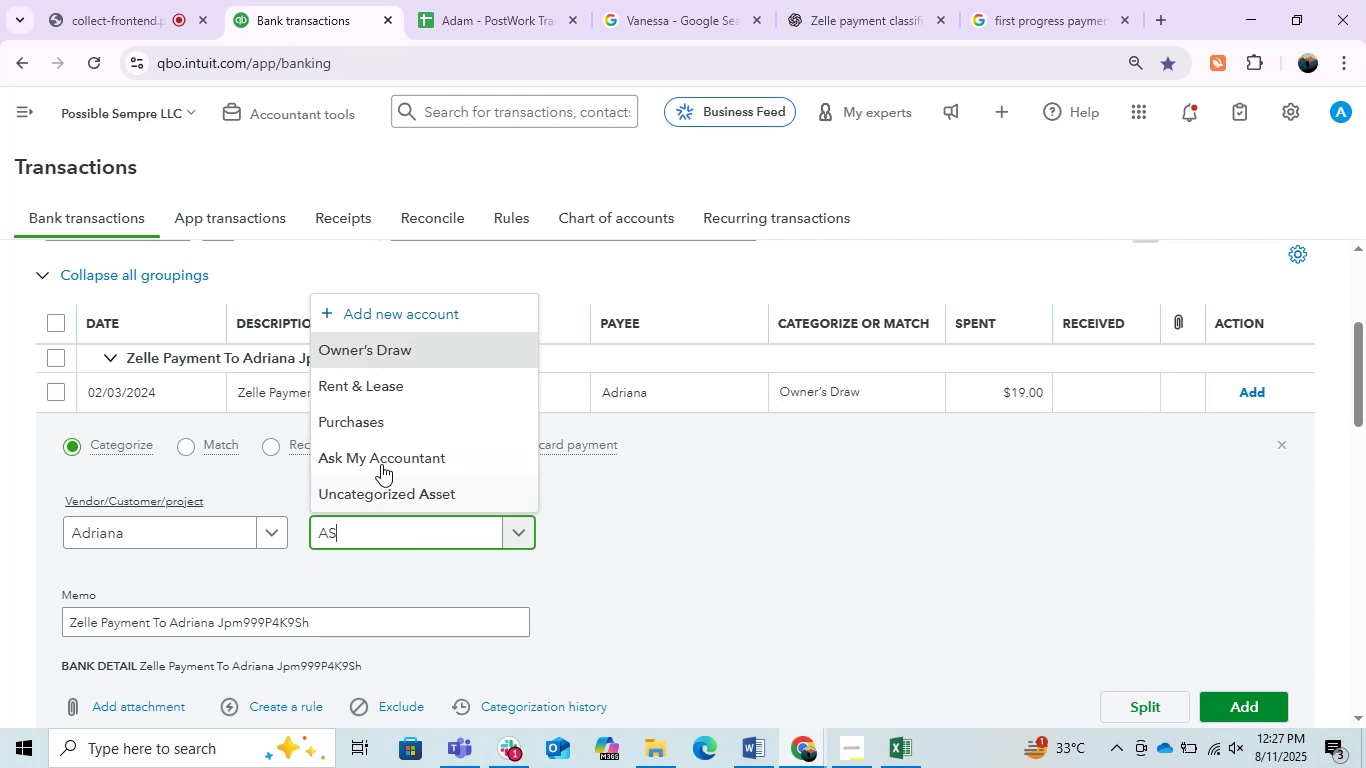 
left_click([381, 460])
 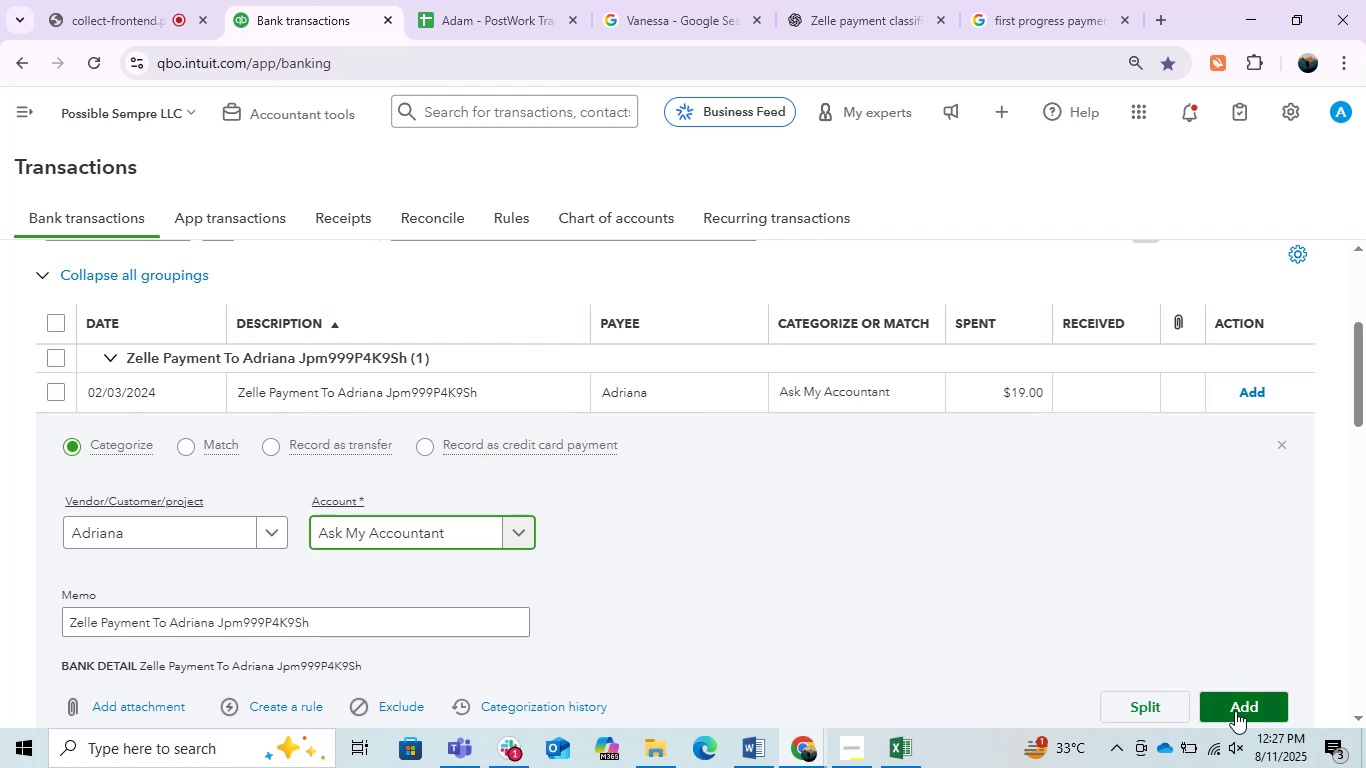 
left_click([1235, 711])
 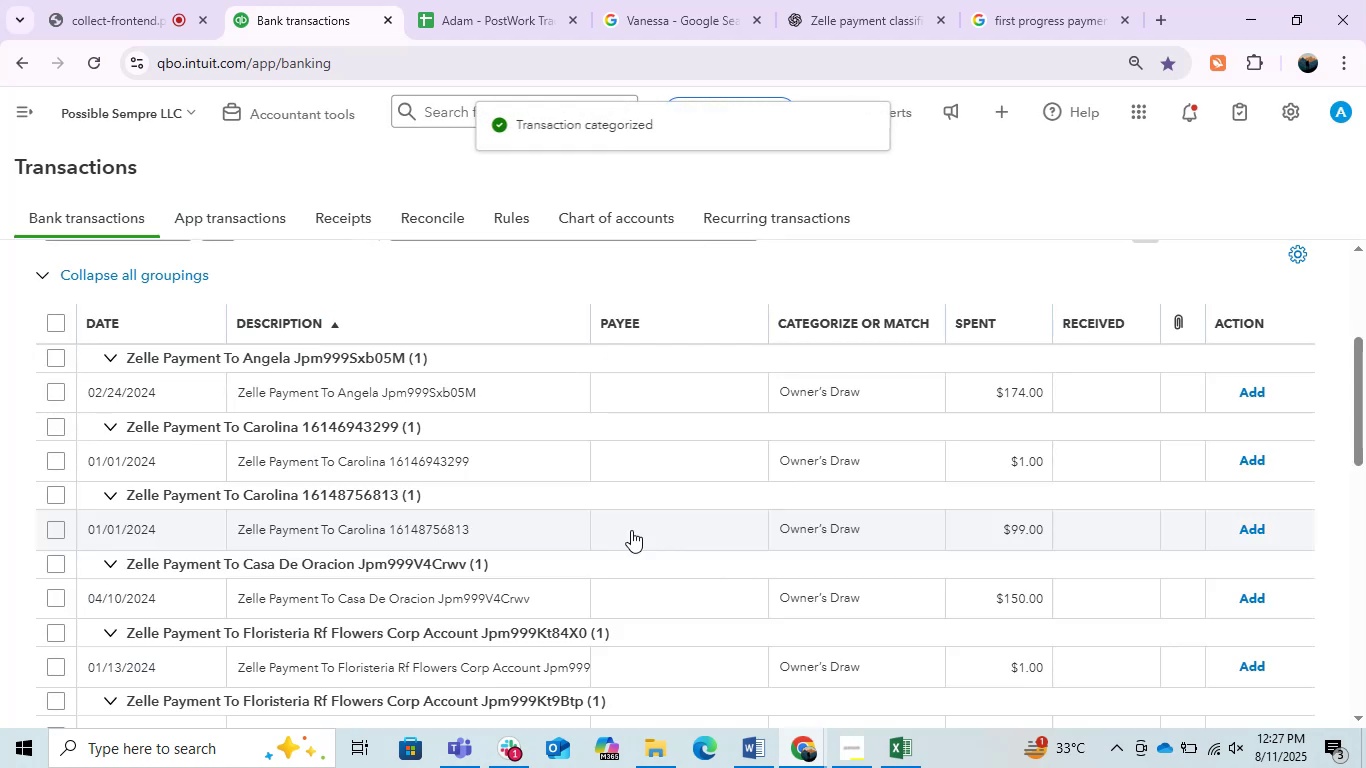 
mouse_move([481, 404])
 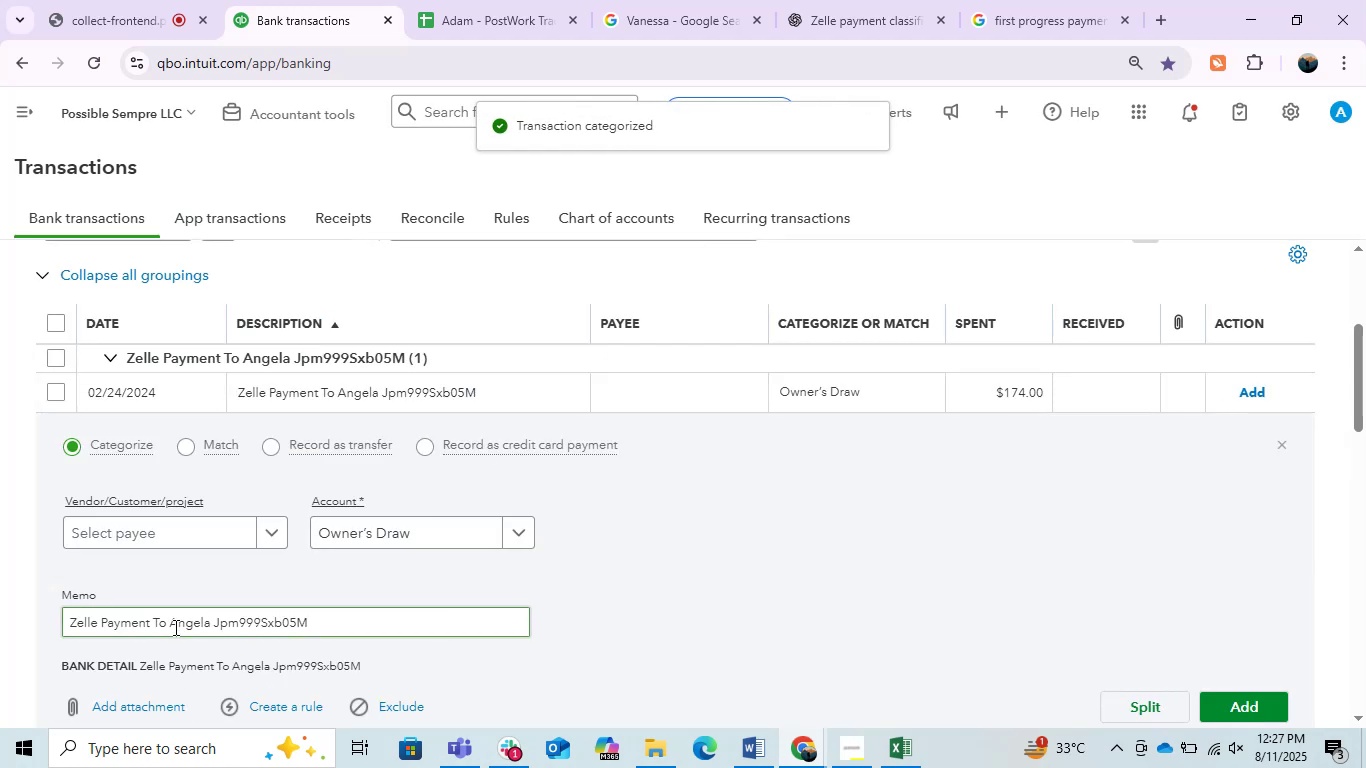 
left_click_drag(start_coordinate=[168, 624], to_coordinate=[210, 633])
 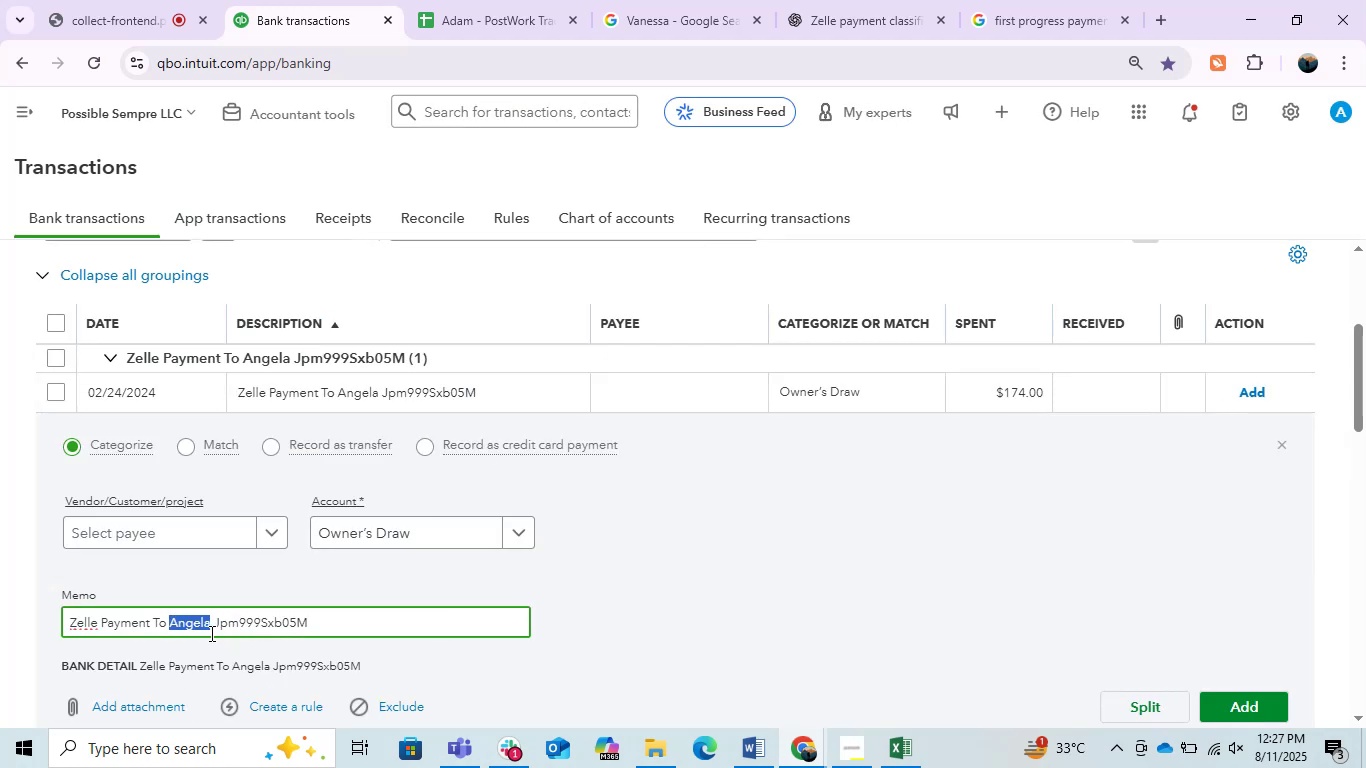 
key(Control+C)
 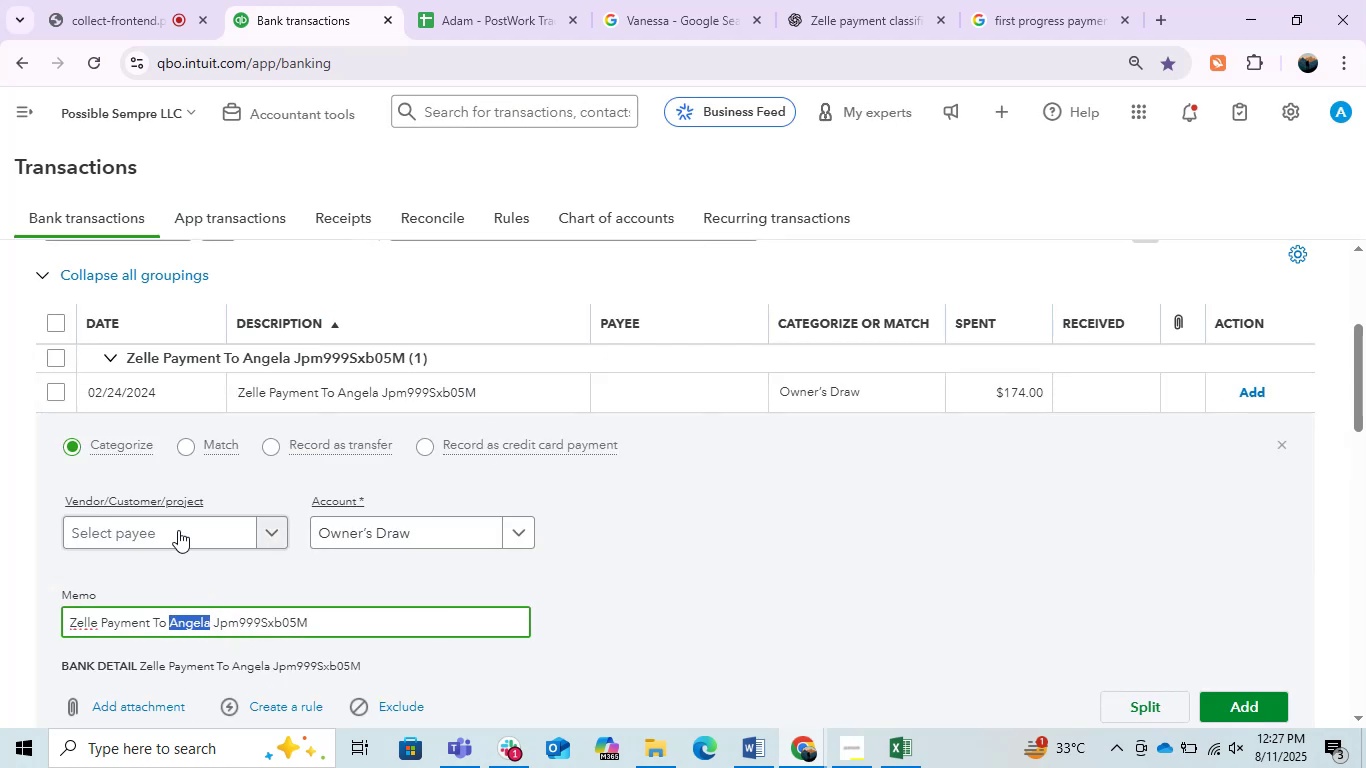 
left_click([174, 515])
 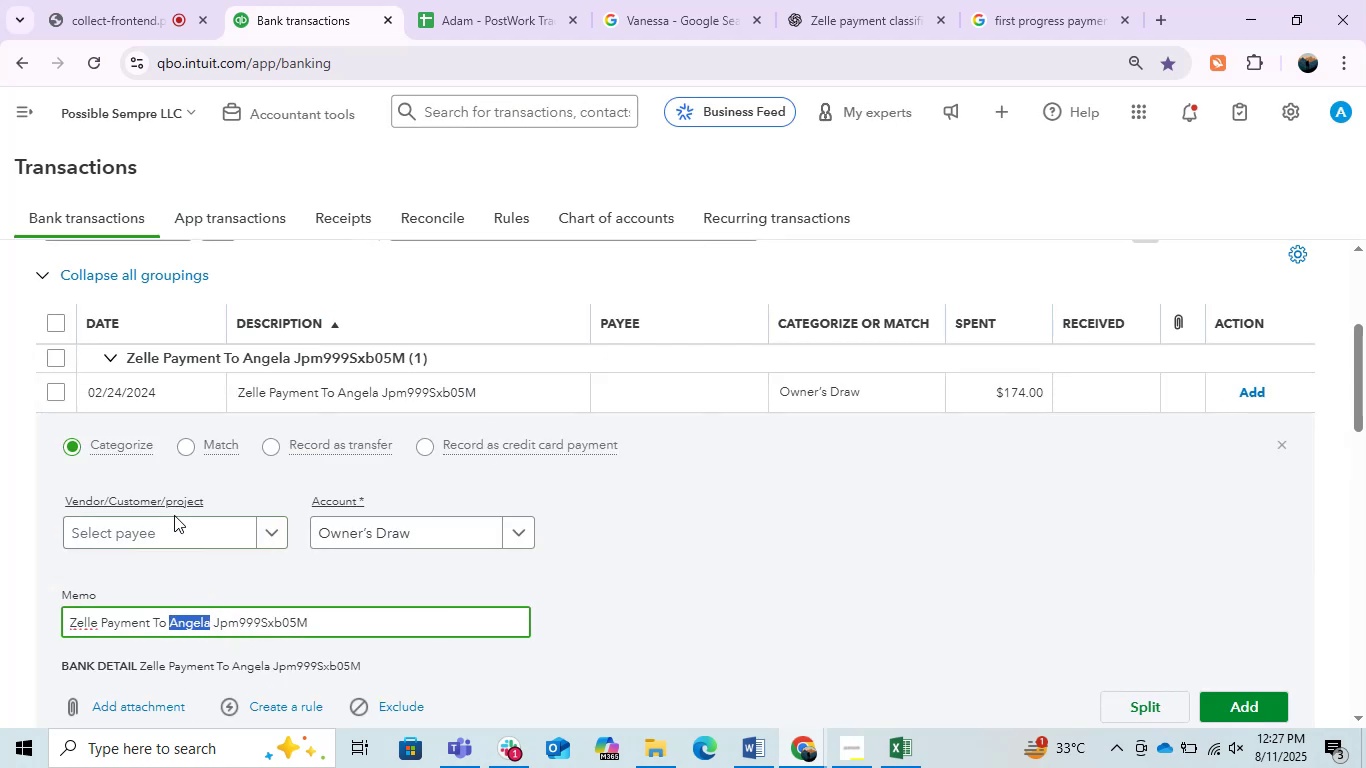 
key(Control+ControlLeft)
 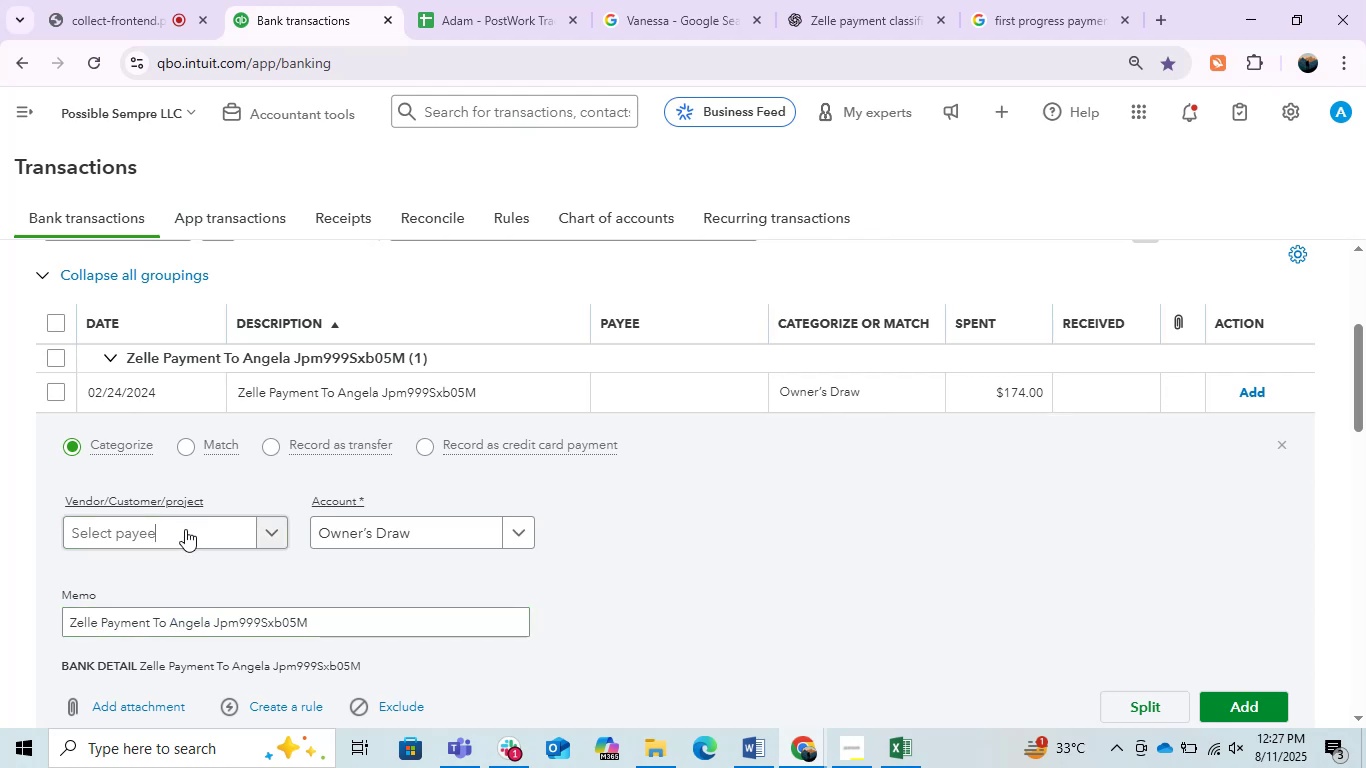 
left_click([185, 529])
 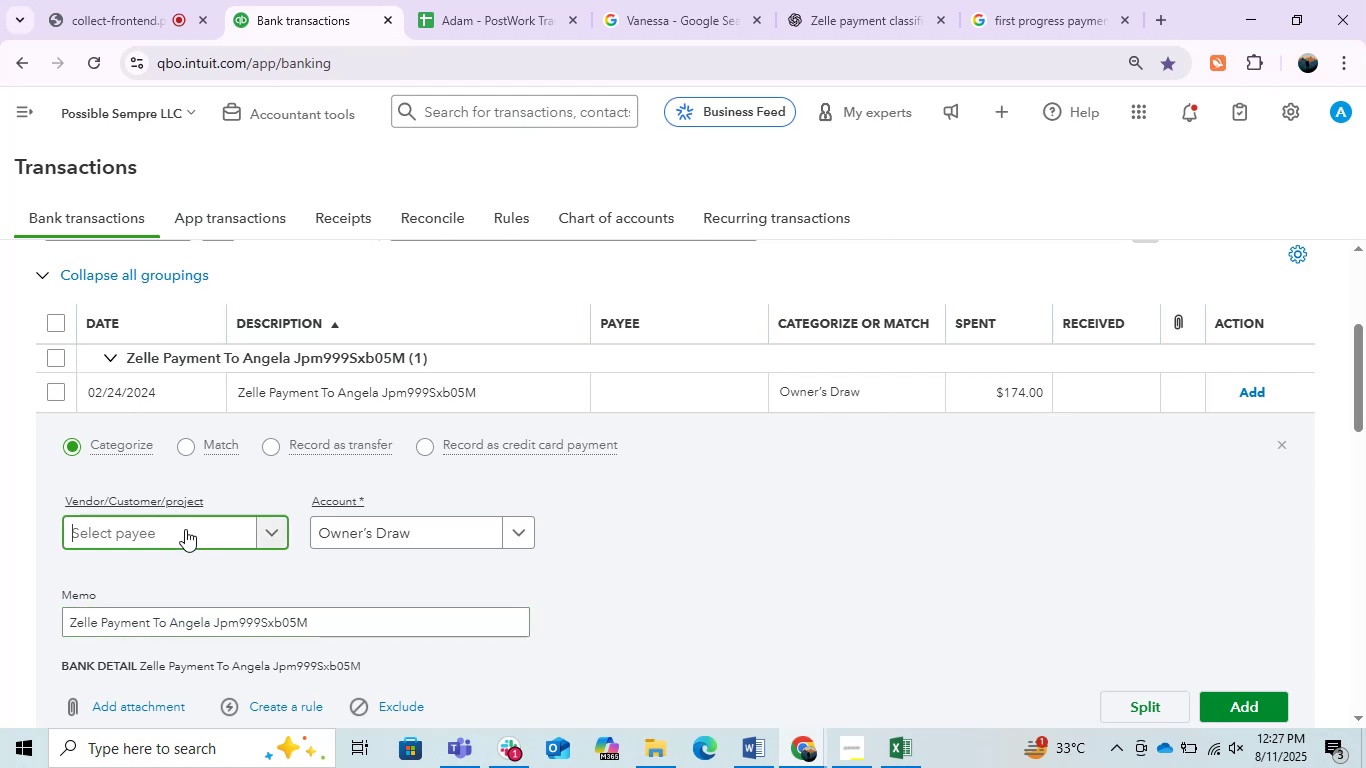 
key(Control+ControlLeft)
 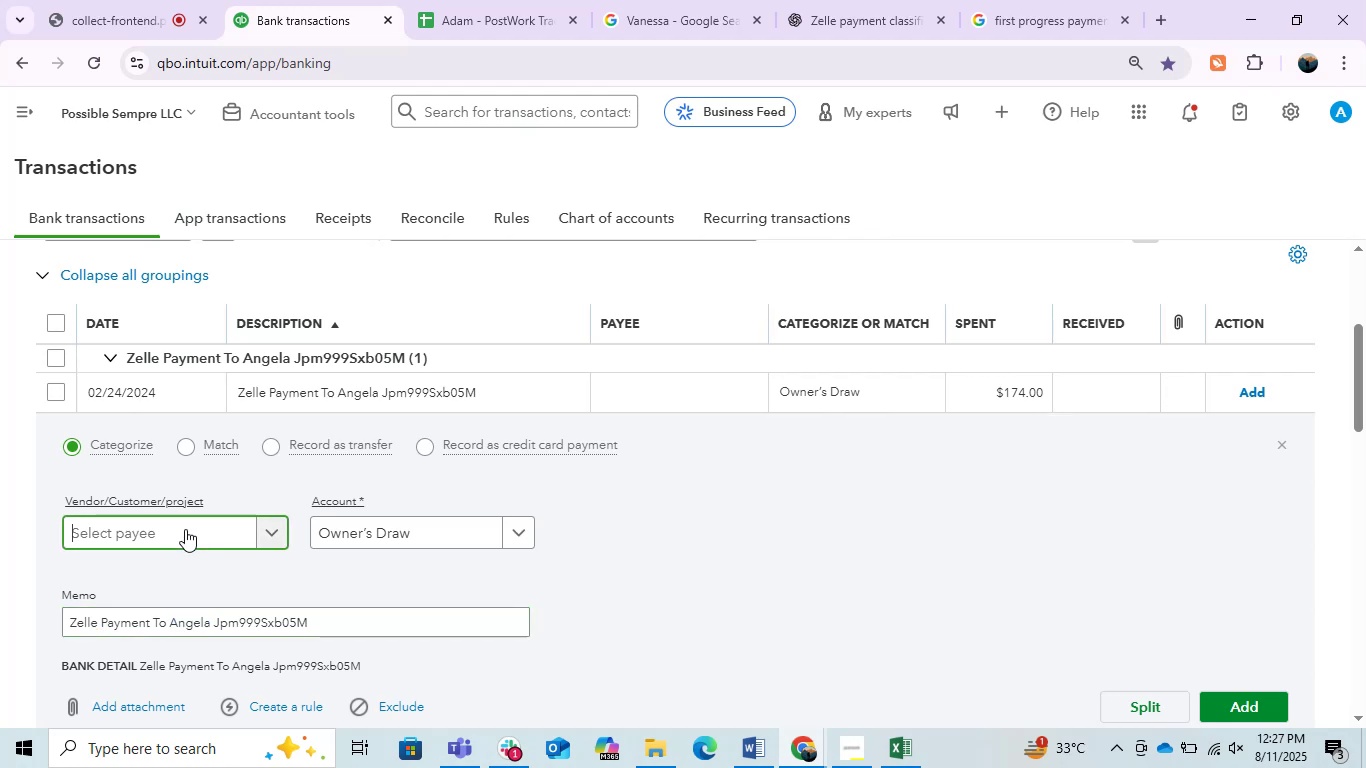 
key(Control+V)
 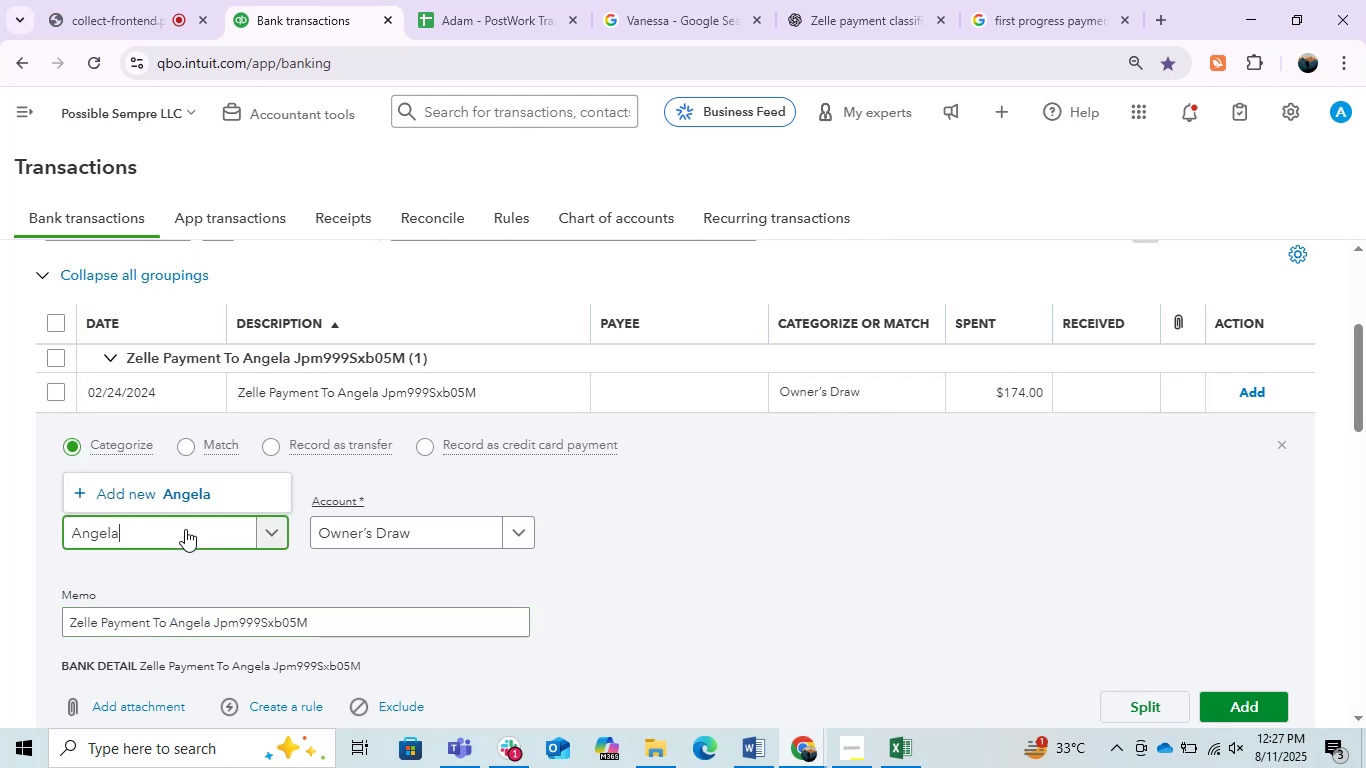 
left_click_drag(start_coordinate=[200, 496], to_coordinate=[196, 491])
 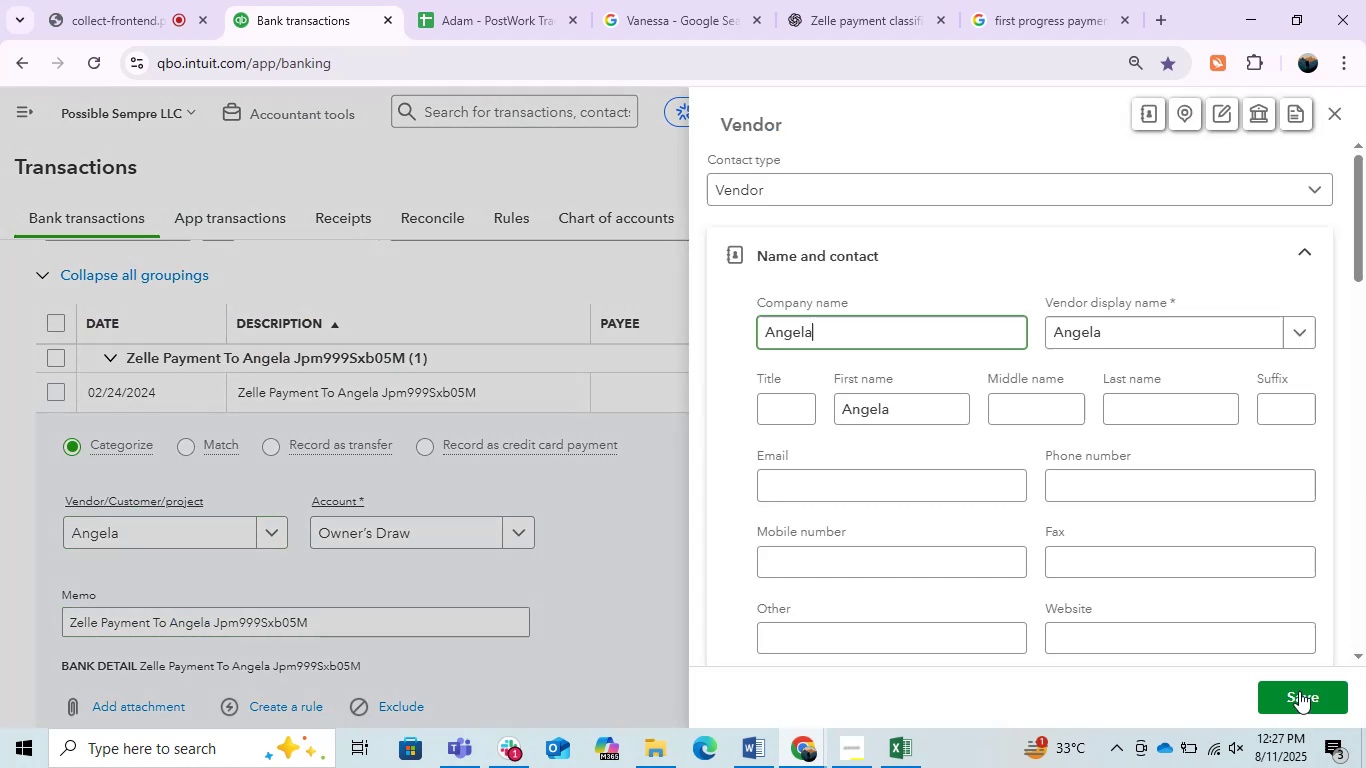 
left_click([1297, 691])
 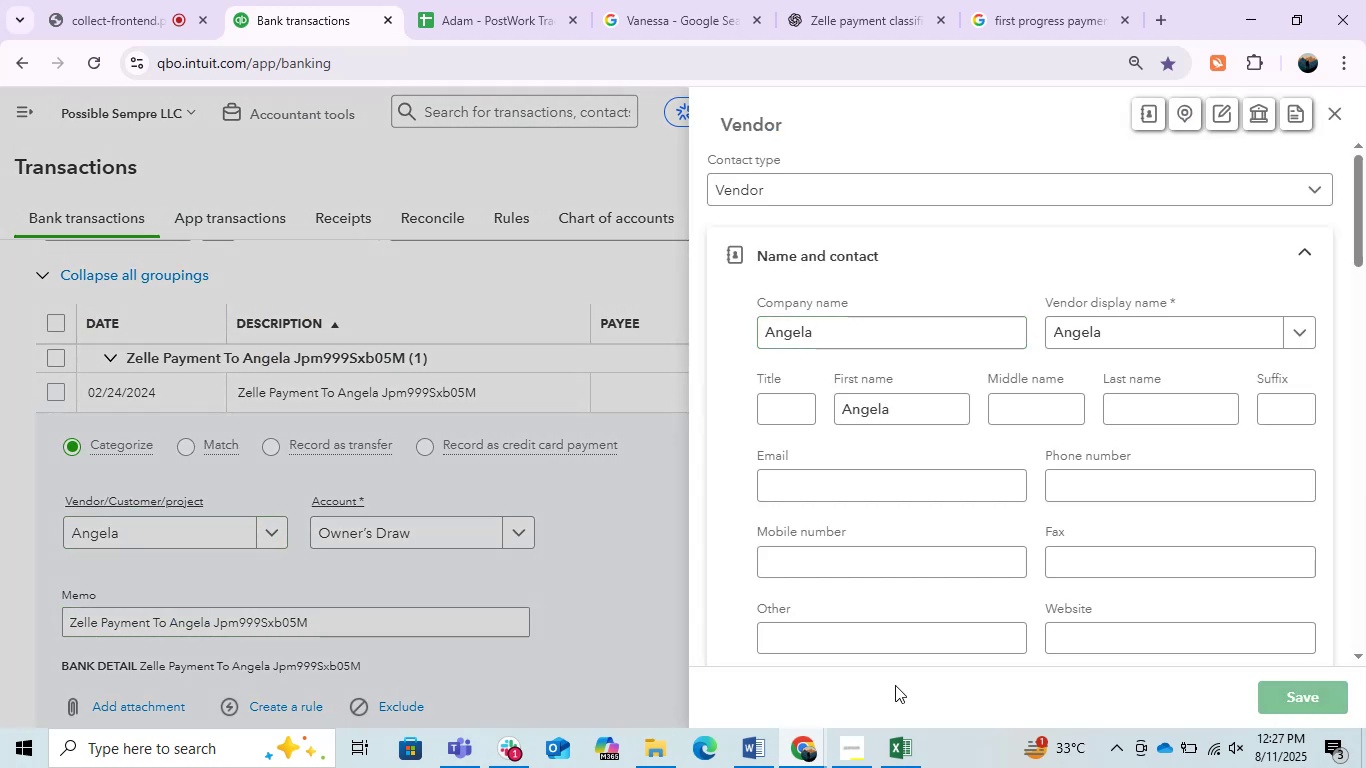 
mouse_move([455, 574])
 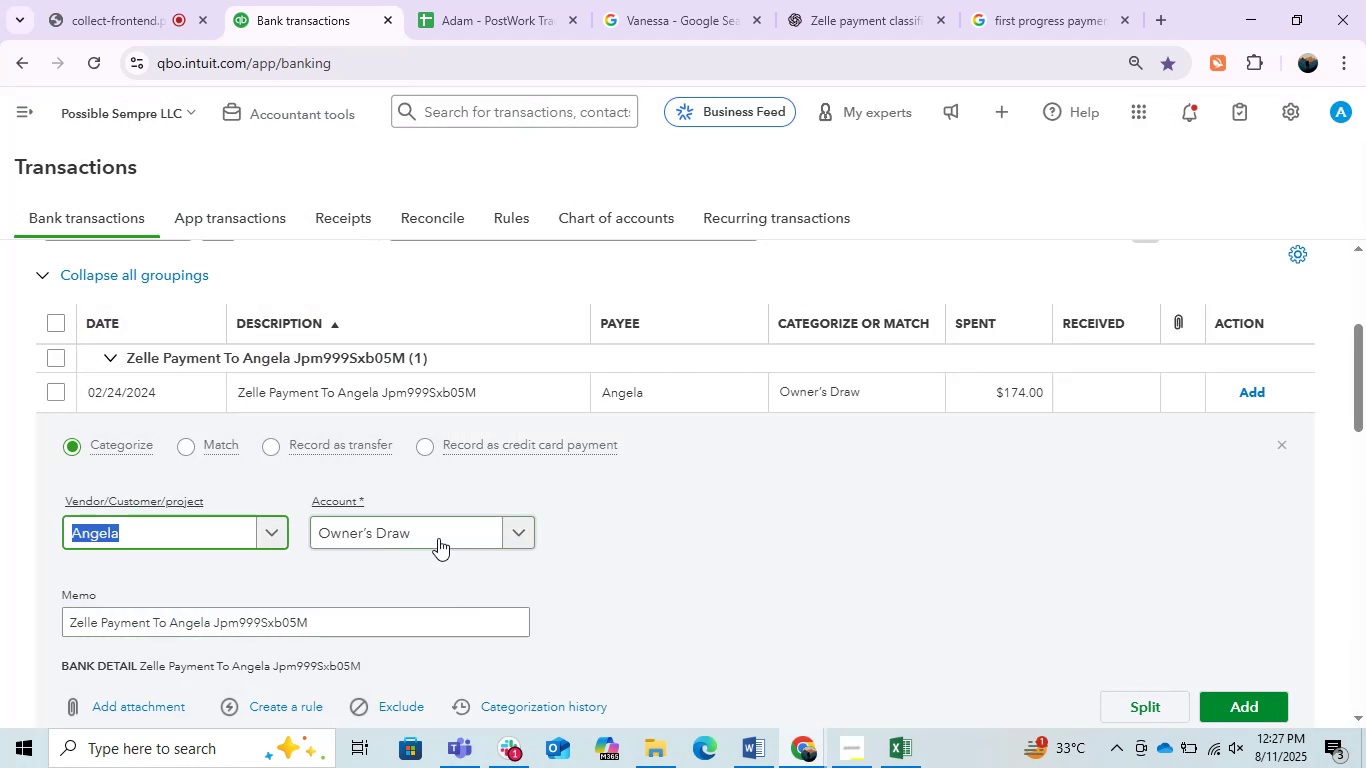 
left_click([438, 538])
 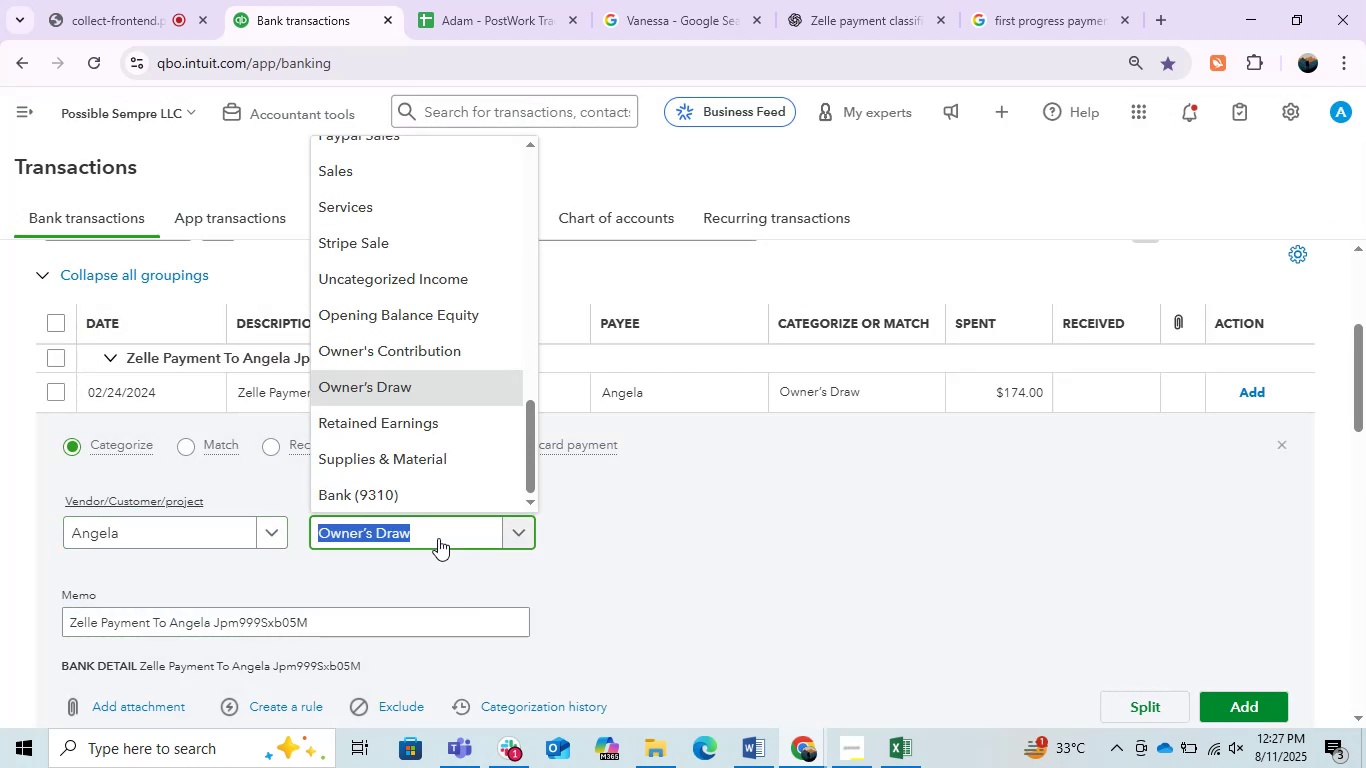 
type(ASK)
 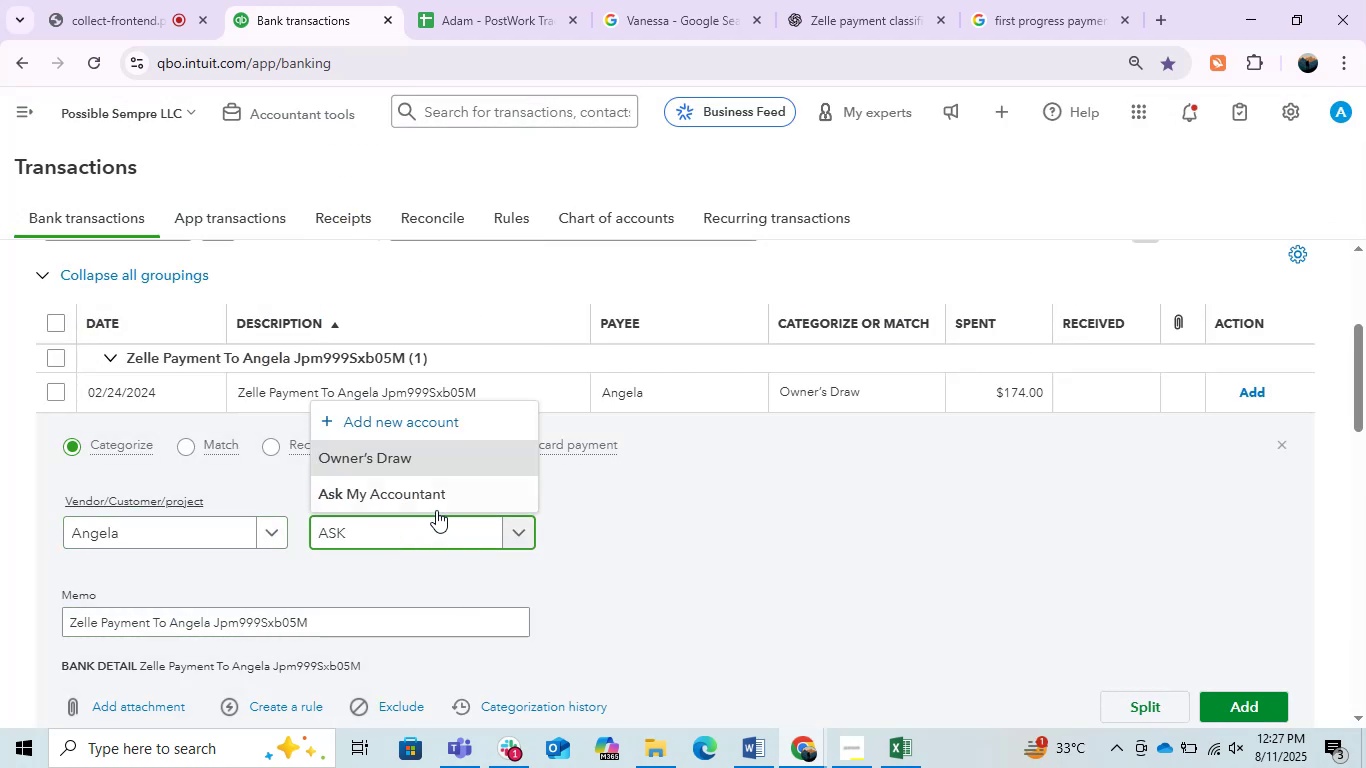 
left_click([428, 490])
 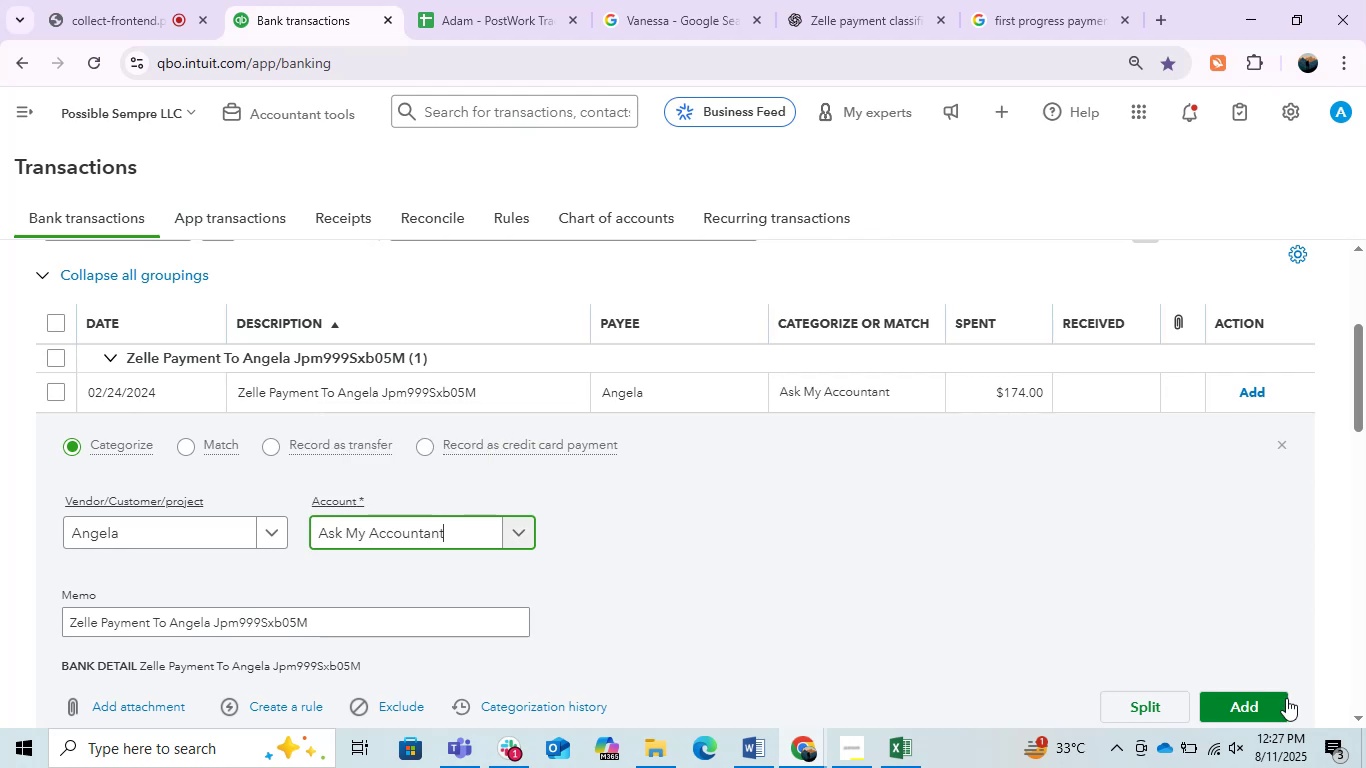 
left_click([1284, 705])
 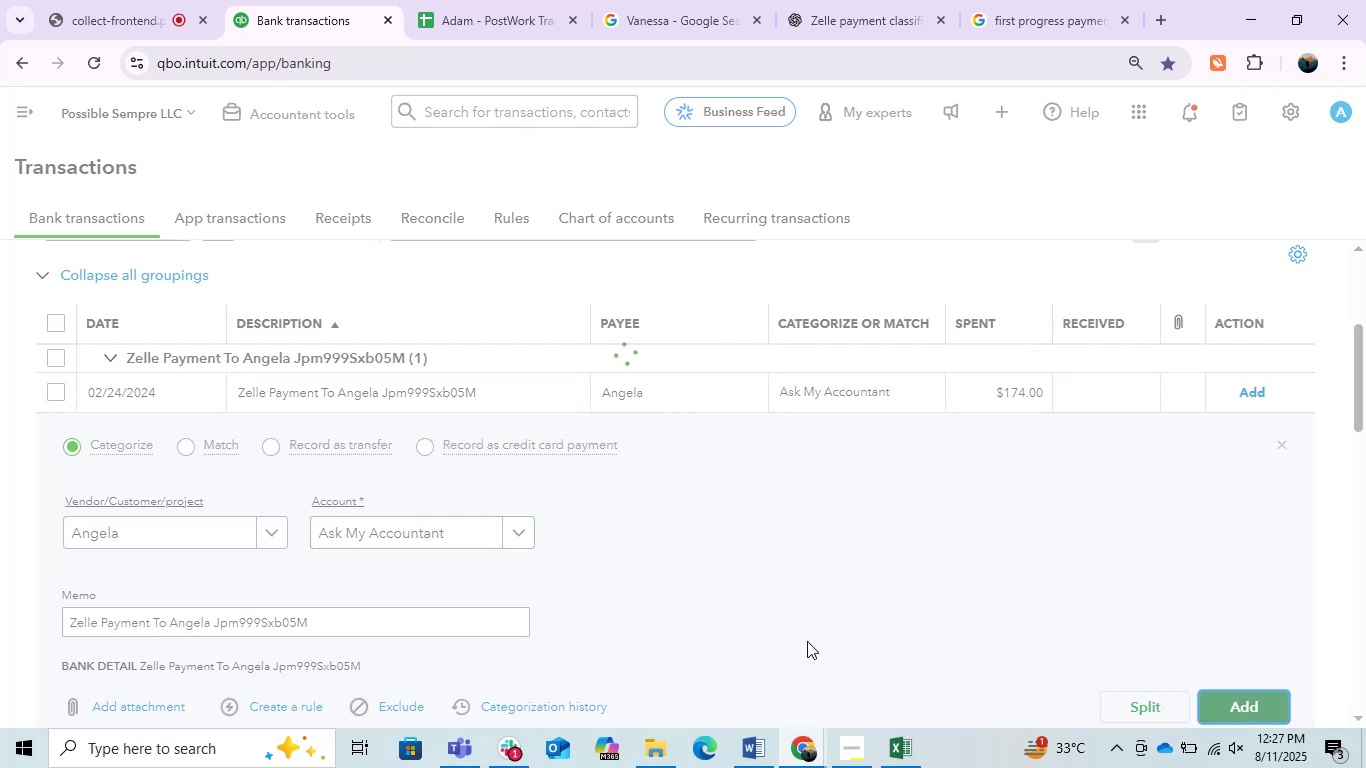 
mouse_move([471, 612])
 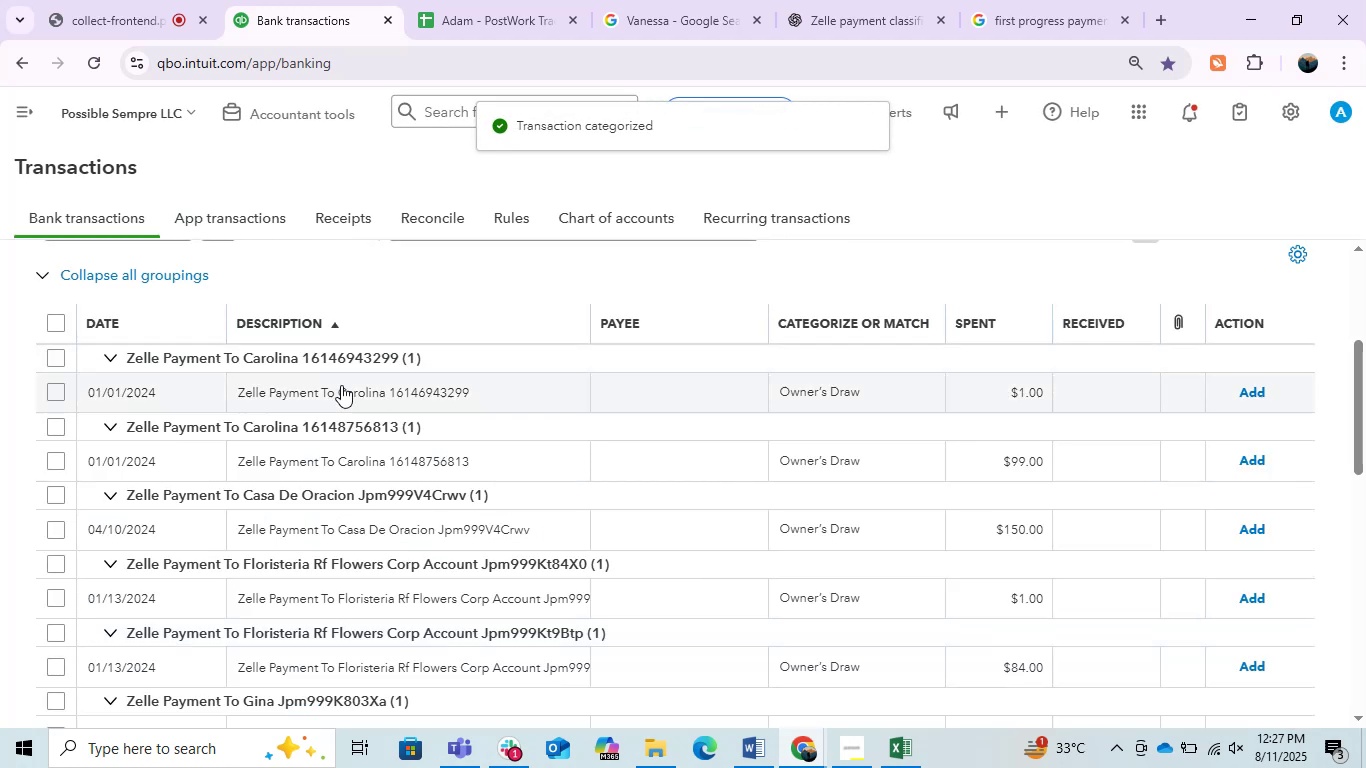 
left_click([343, 387])
 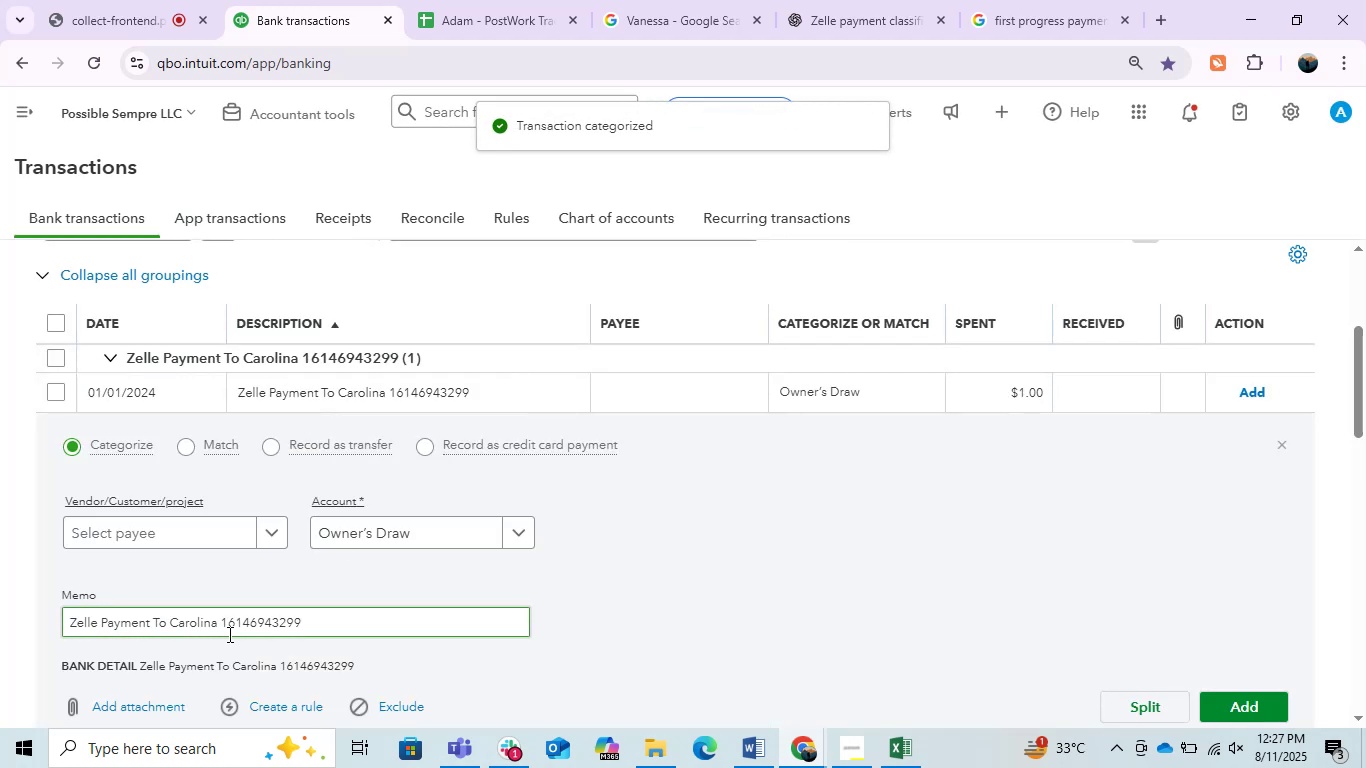 
left_click_drag(start_coordinate=[214, 627], to_coordinate=[169, 632])
 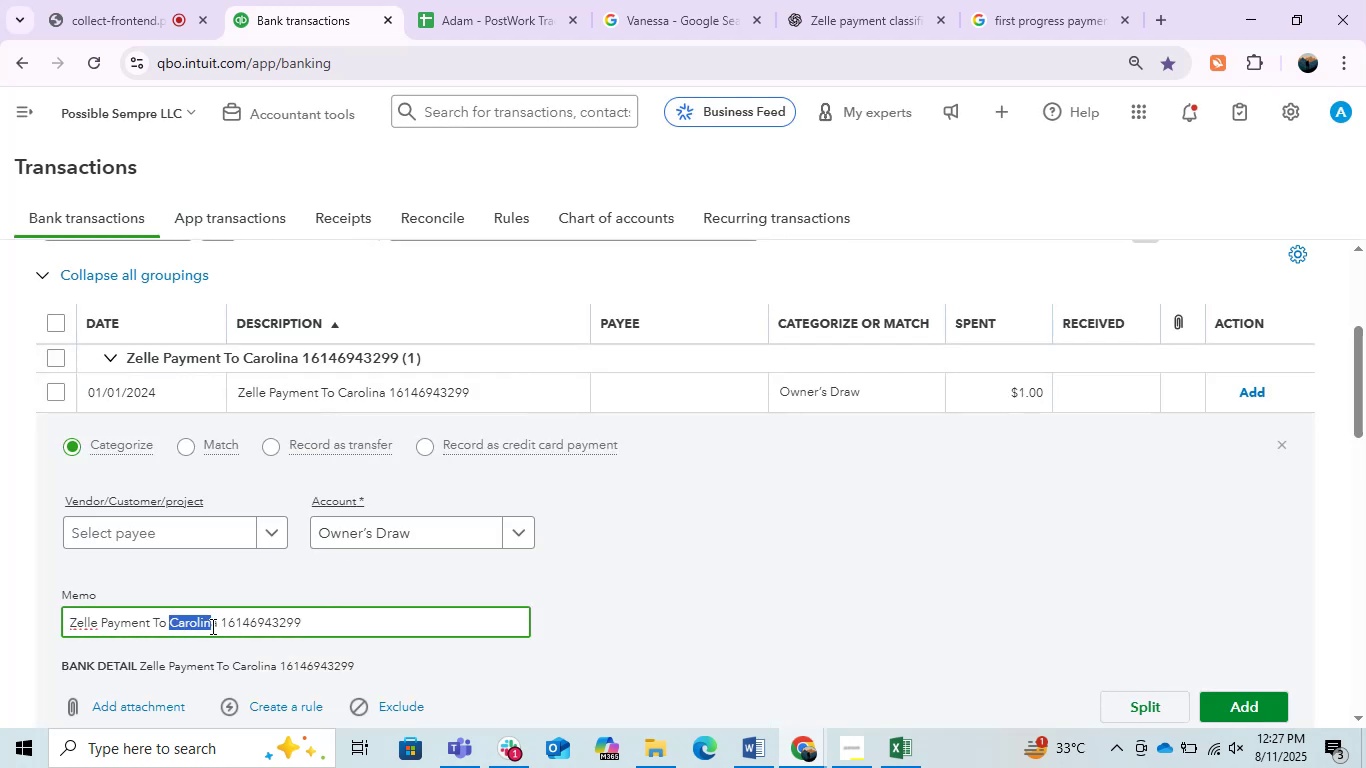 
left_click_drag(start_coordinate=[217, 625], to_coordinate=[170, 641])
 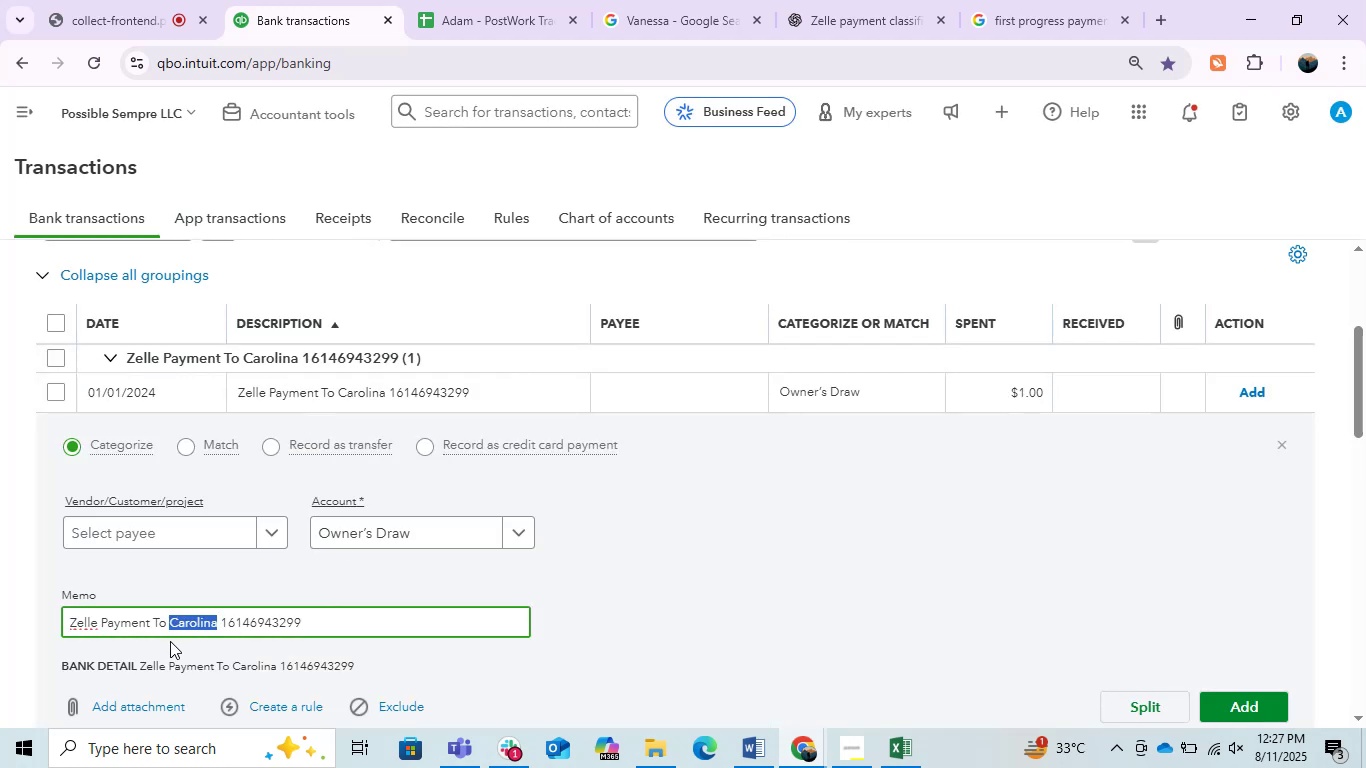 
key(Control+C)
 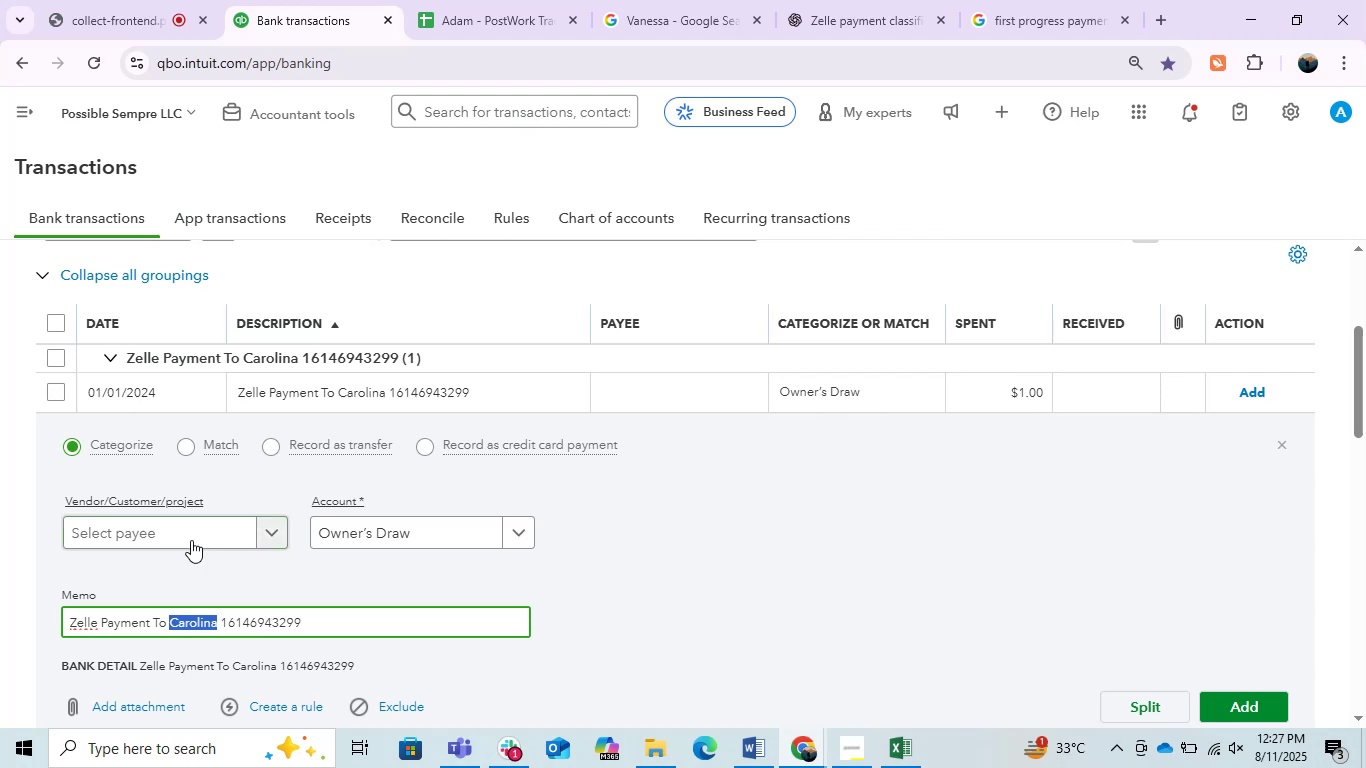 
left_click([191, 540])
 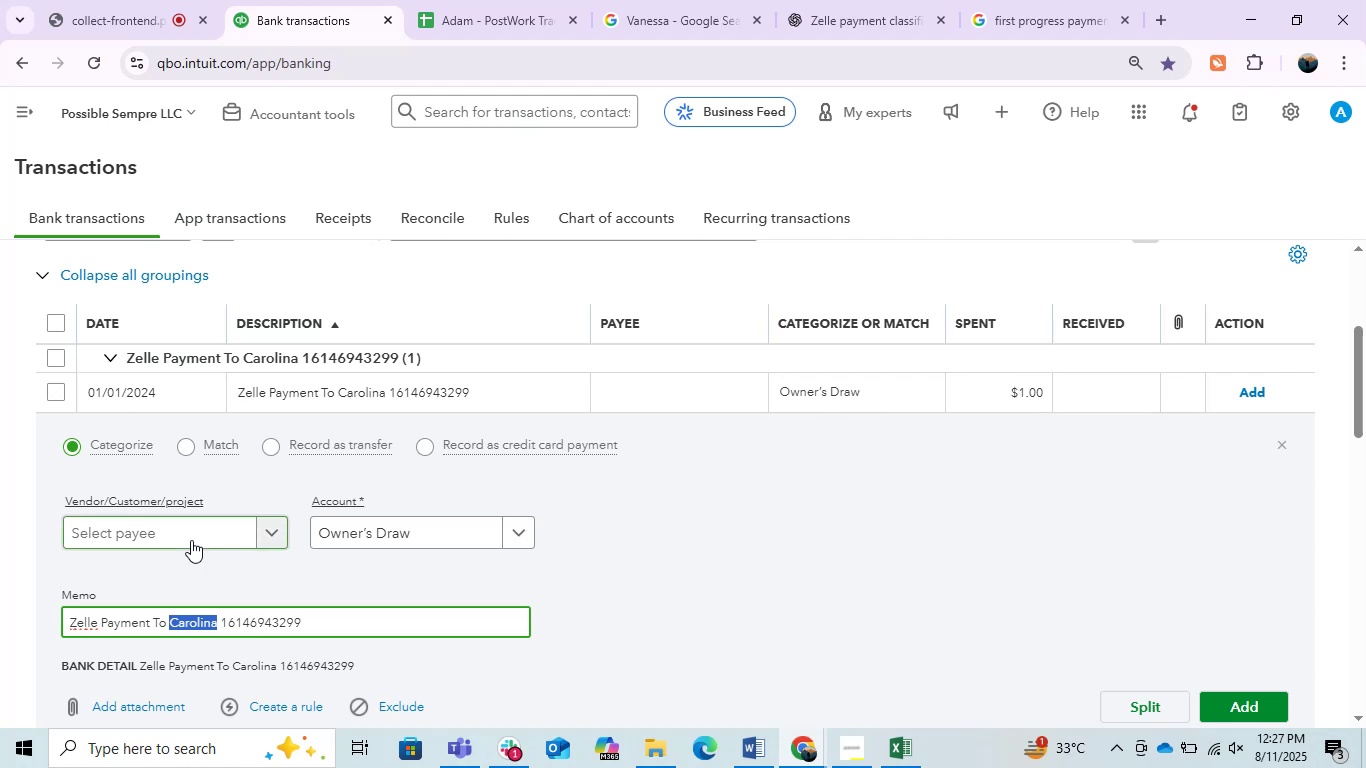 
key(Control+V)
 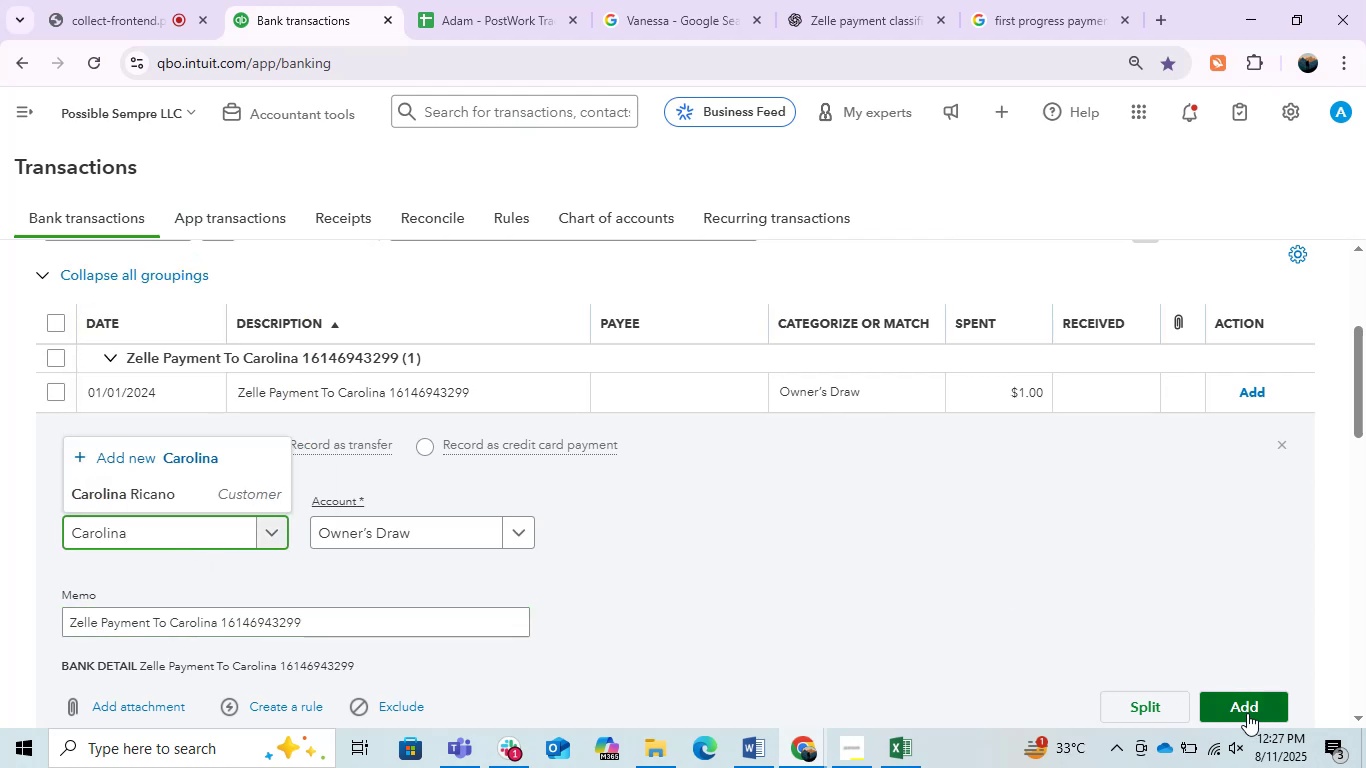 
left_click([163, 450])
 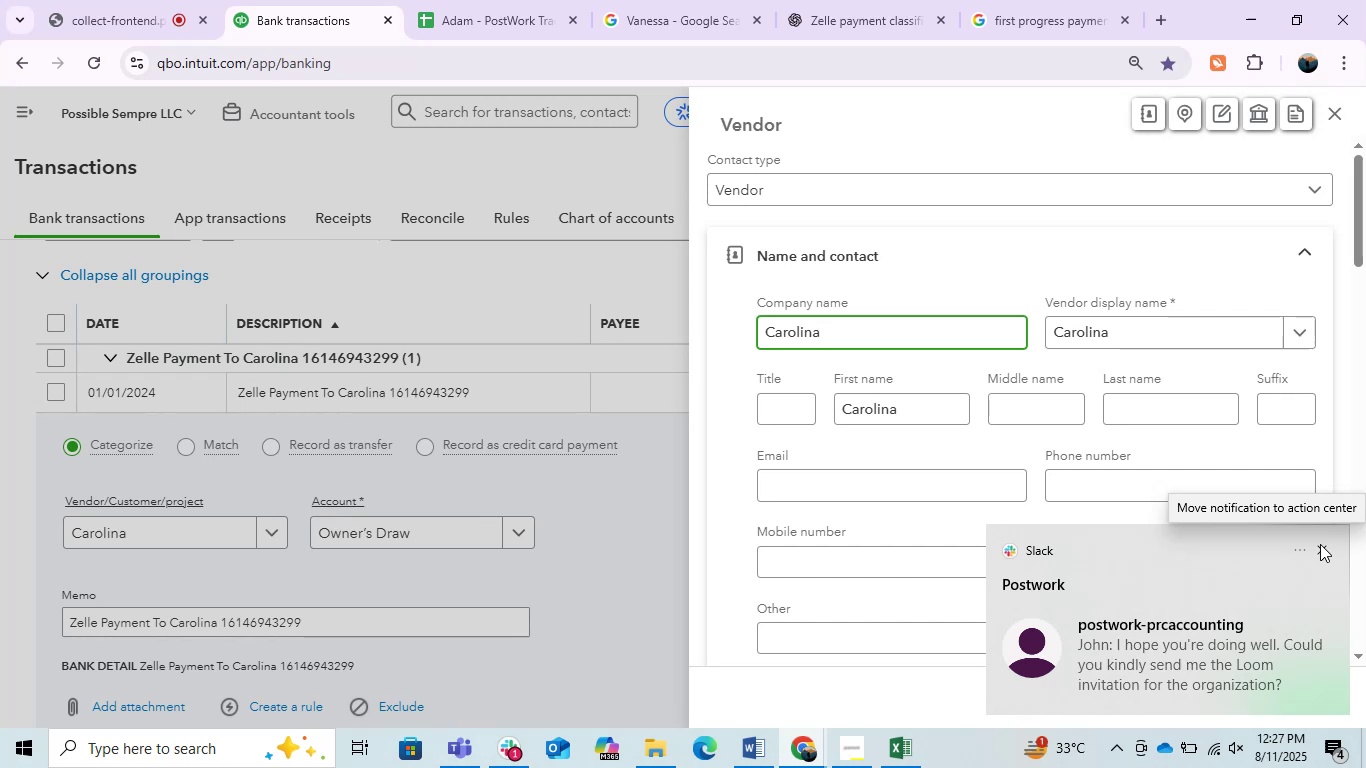 
wait(7.5)
 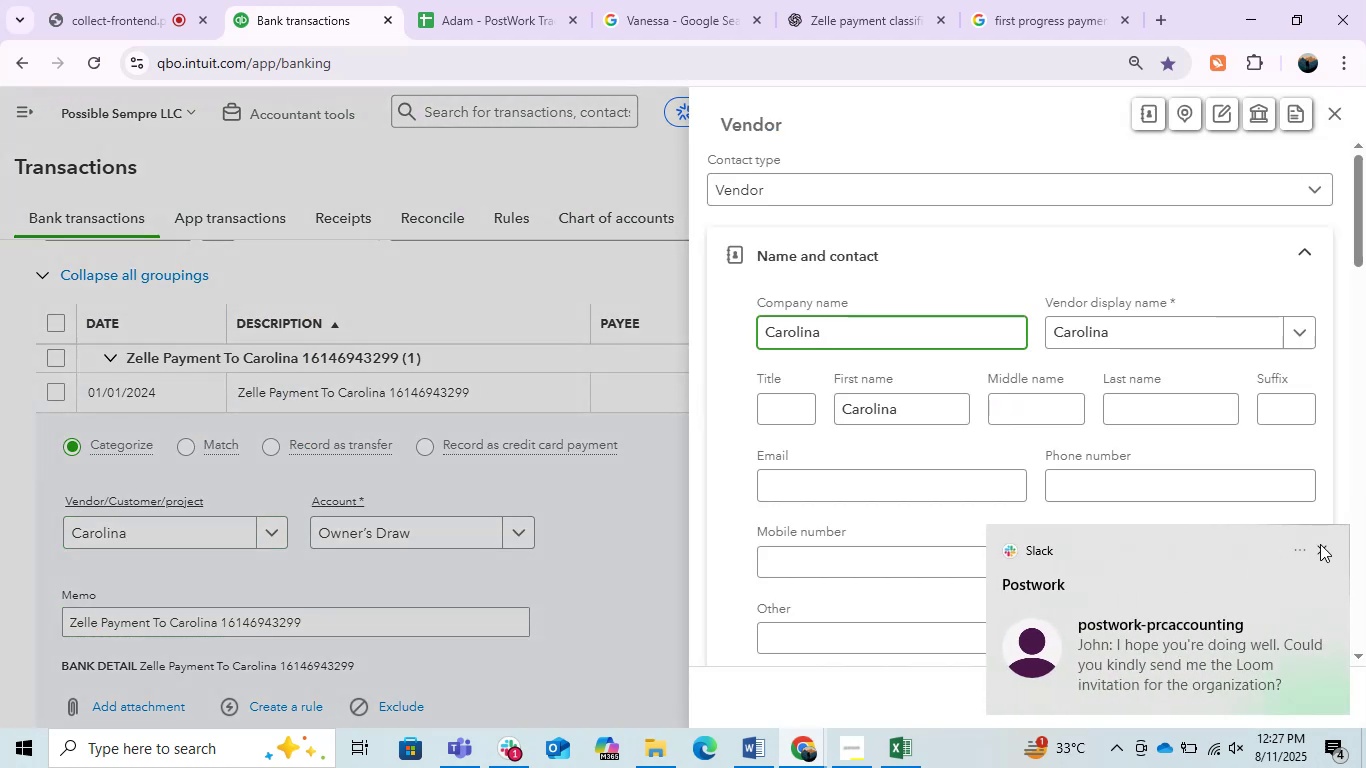 
left_click([1320, 544])
 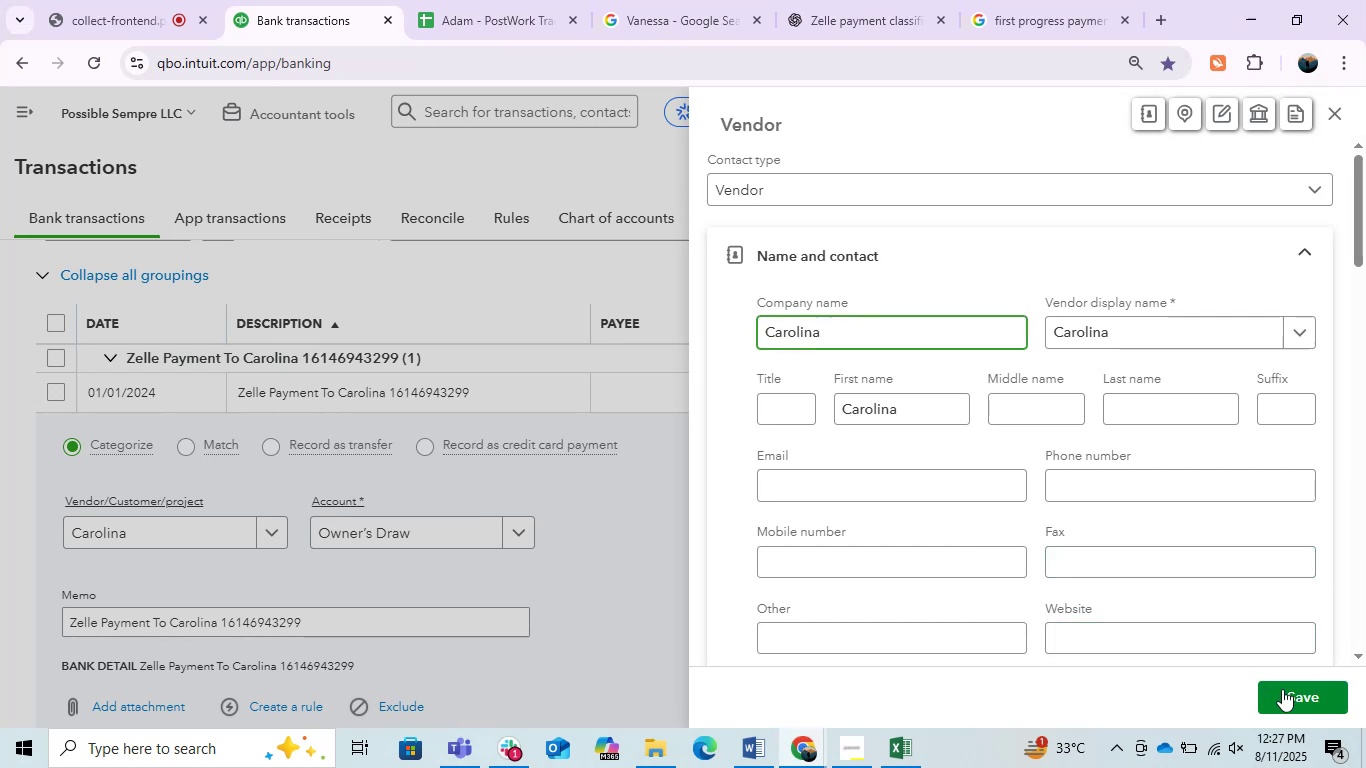 
left_click([1283, 698])
 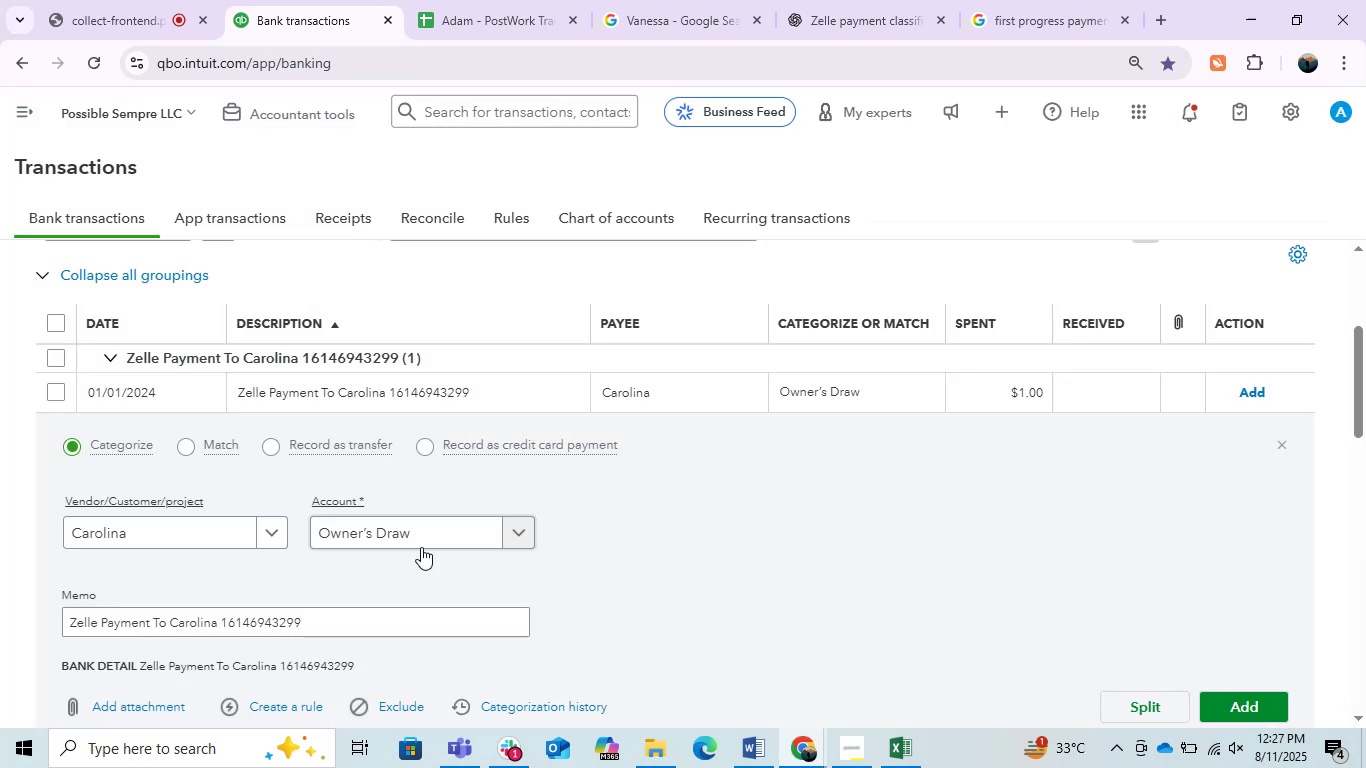 
left_click([413, 541])
 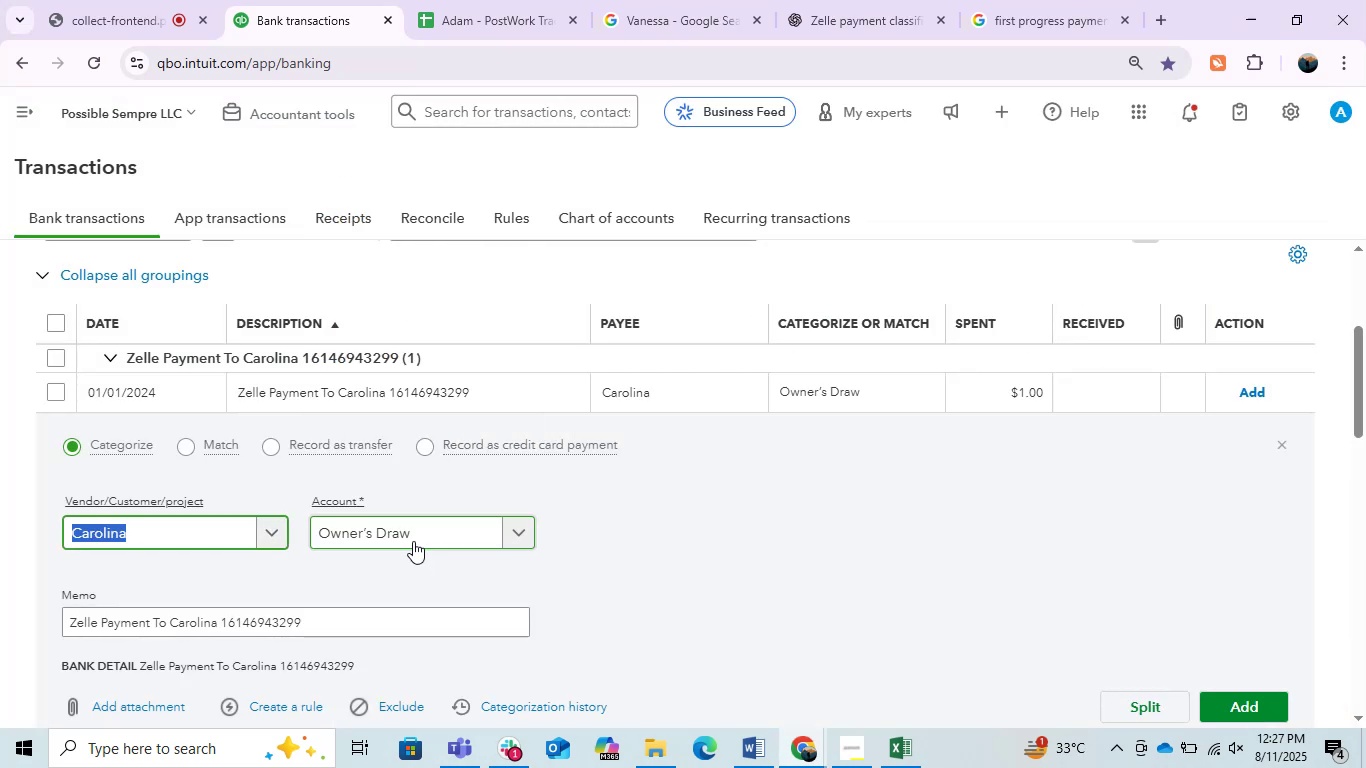 
left_click([413, 541])
 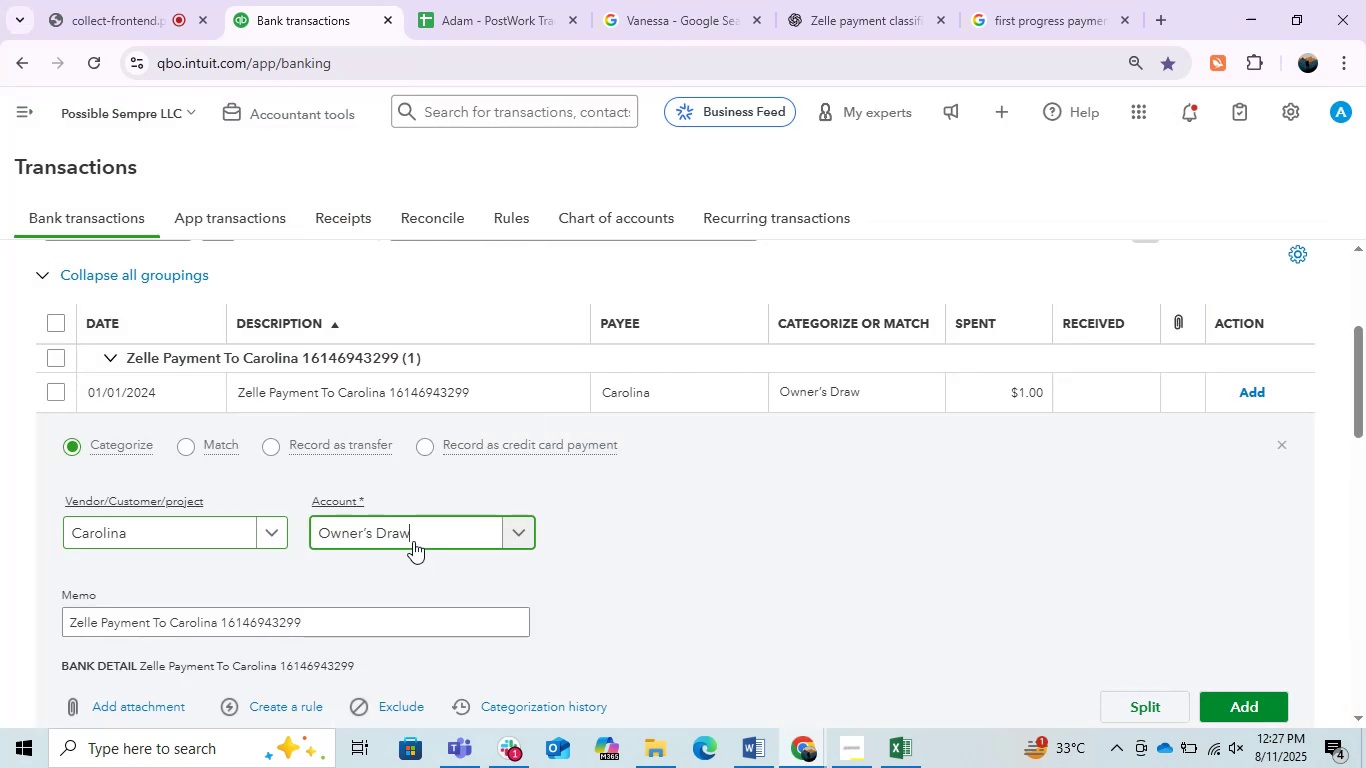 
type(AD)
key(Backspace)
type(SK)
 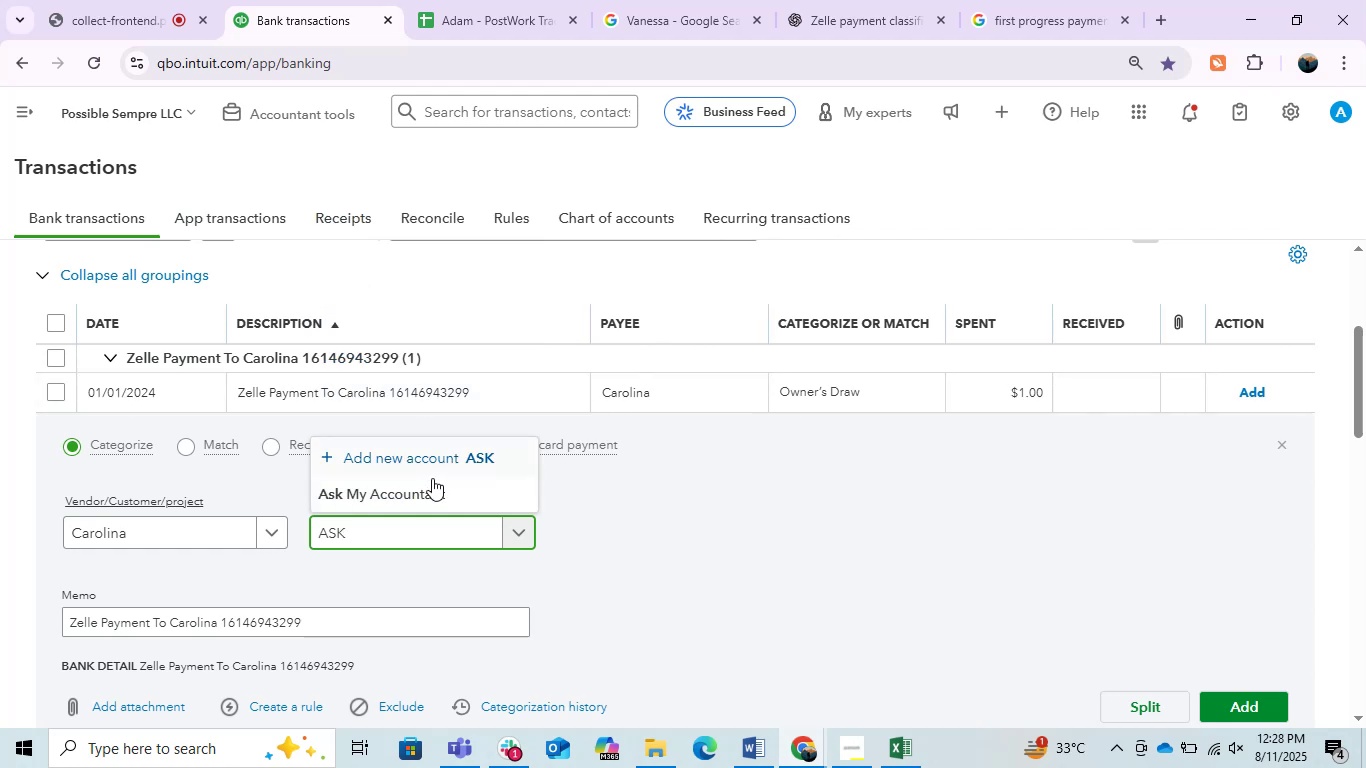 
left_click([423, 488])
 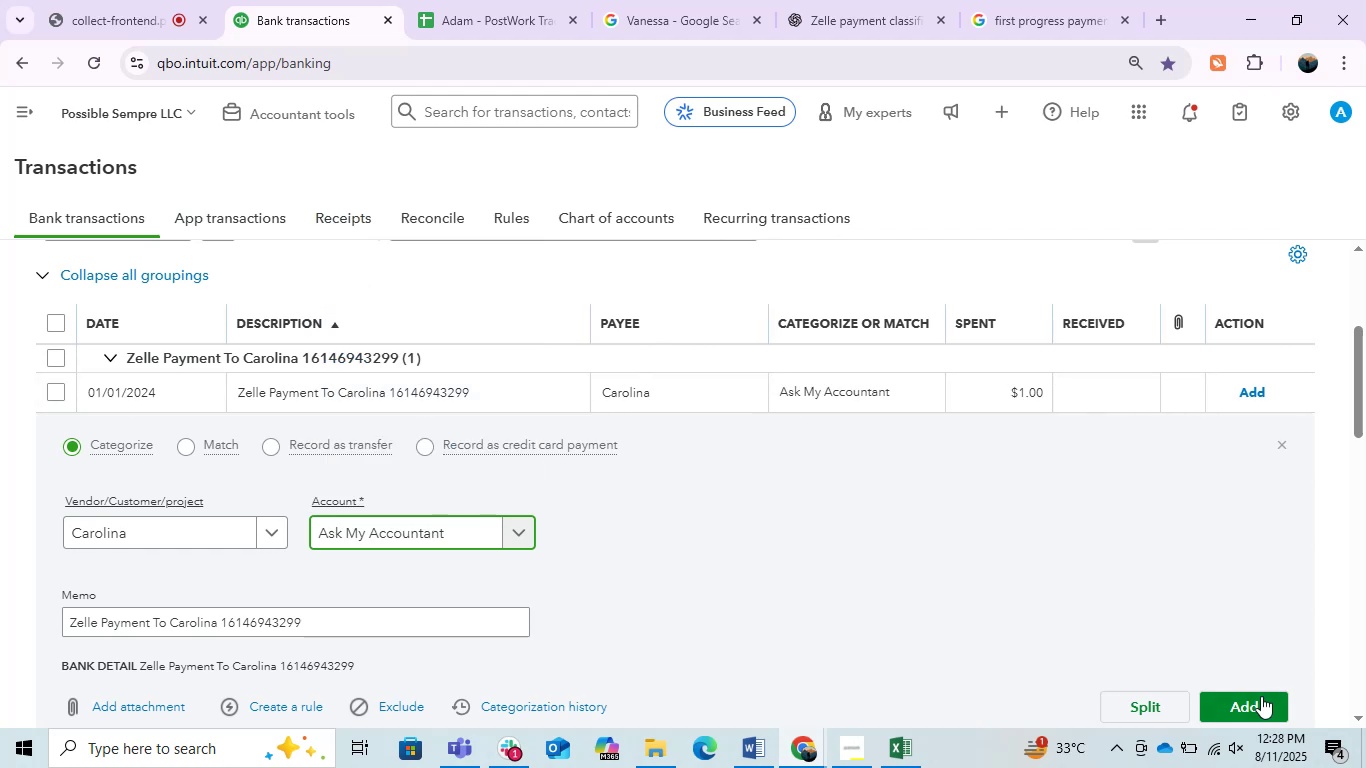 
left_click([1252, 696])
 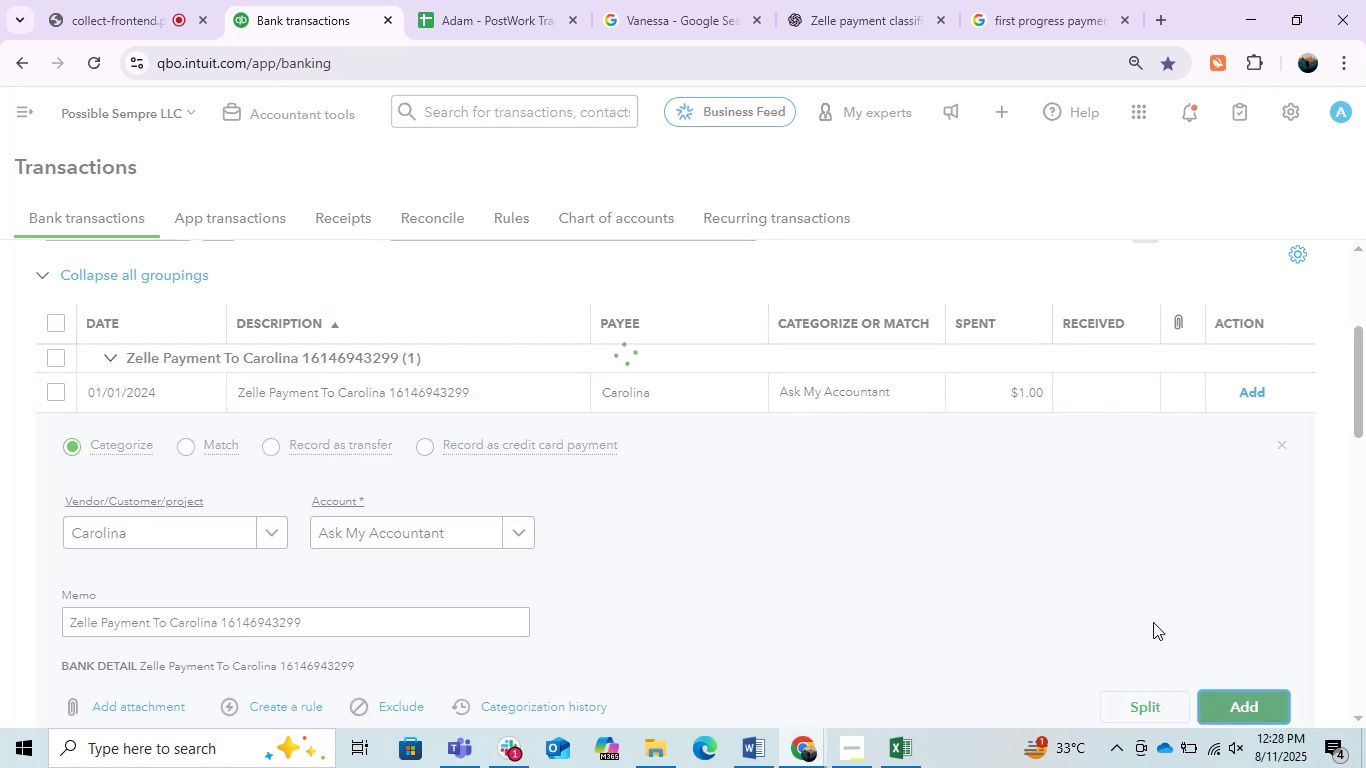 
mouse_move([751, 481])
 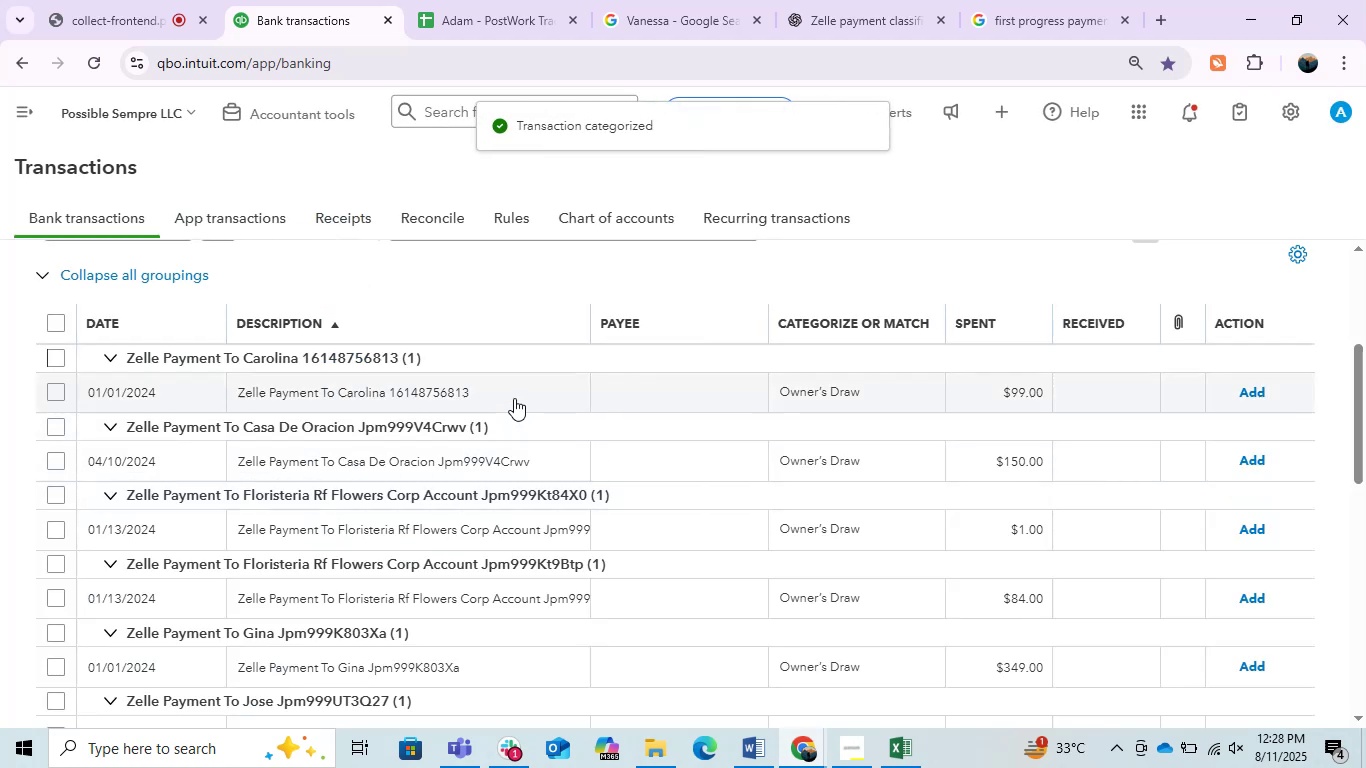 
left_click([513, 398])
 